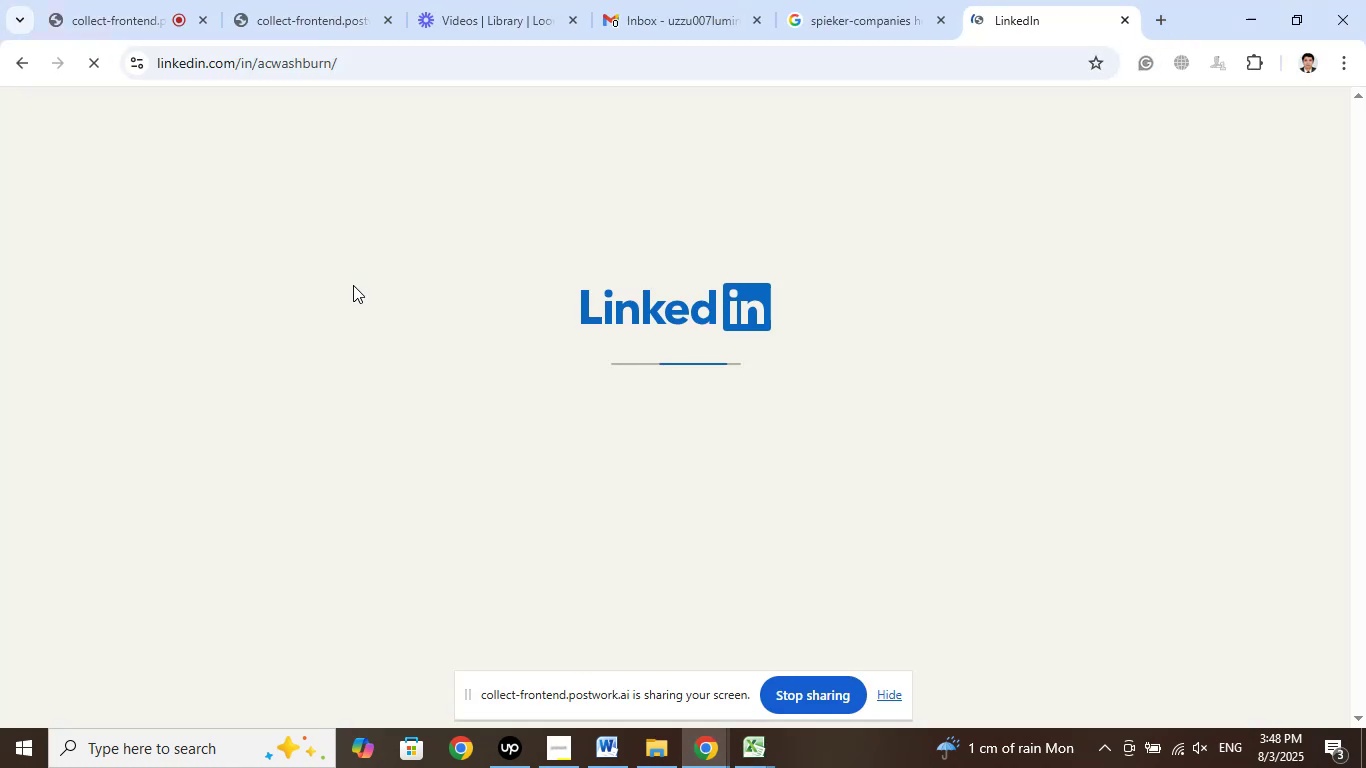 
key(Enter)
 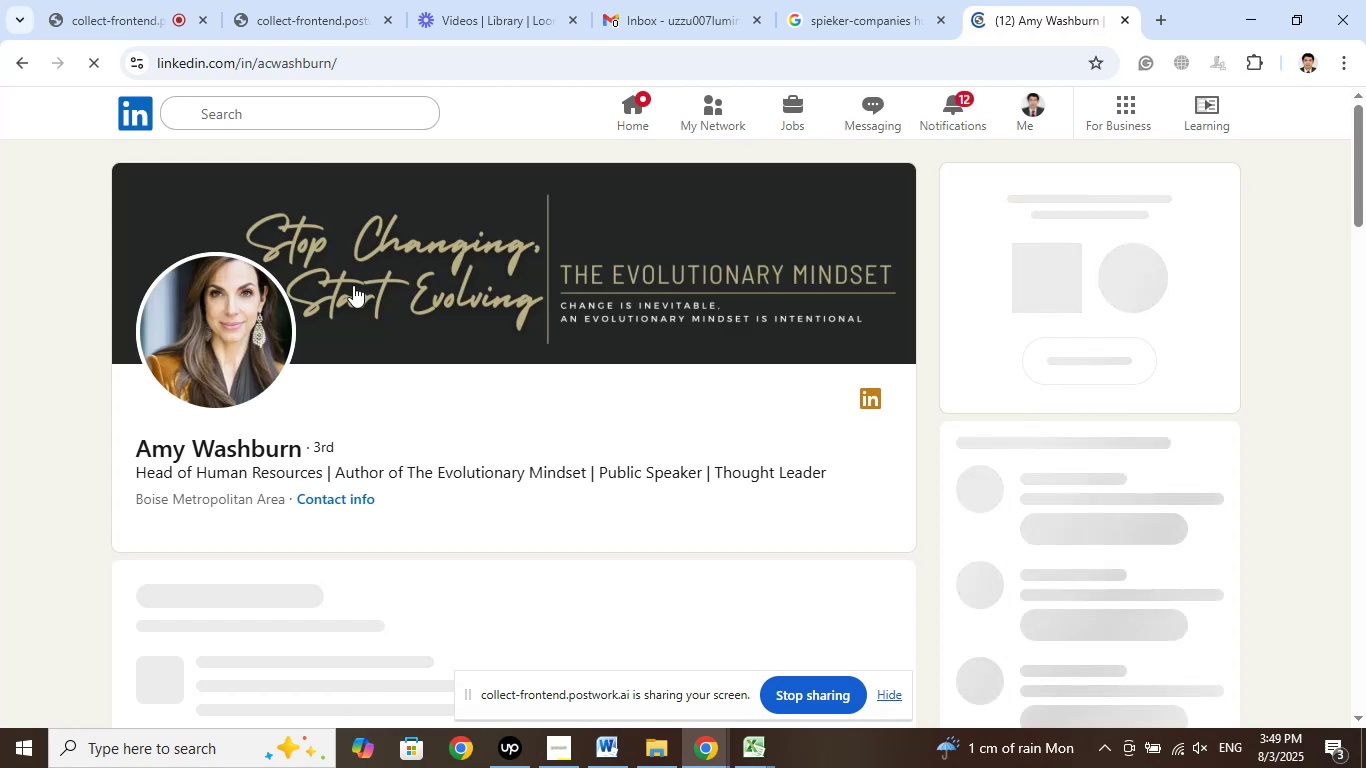 
wait(6.99)
 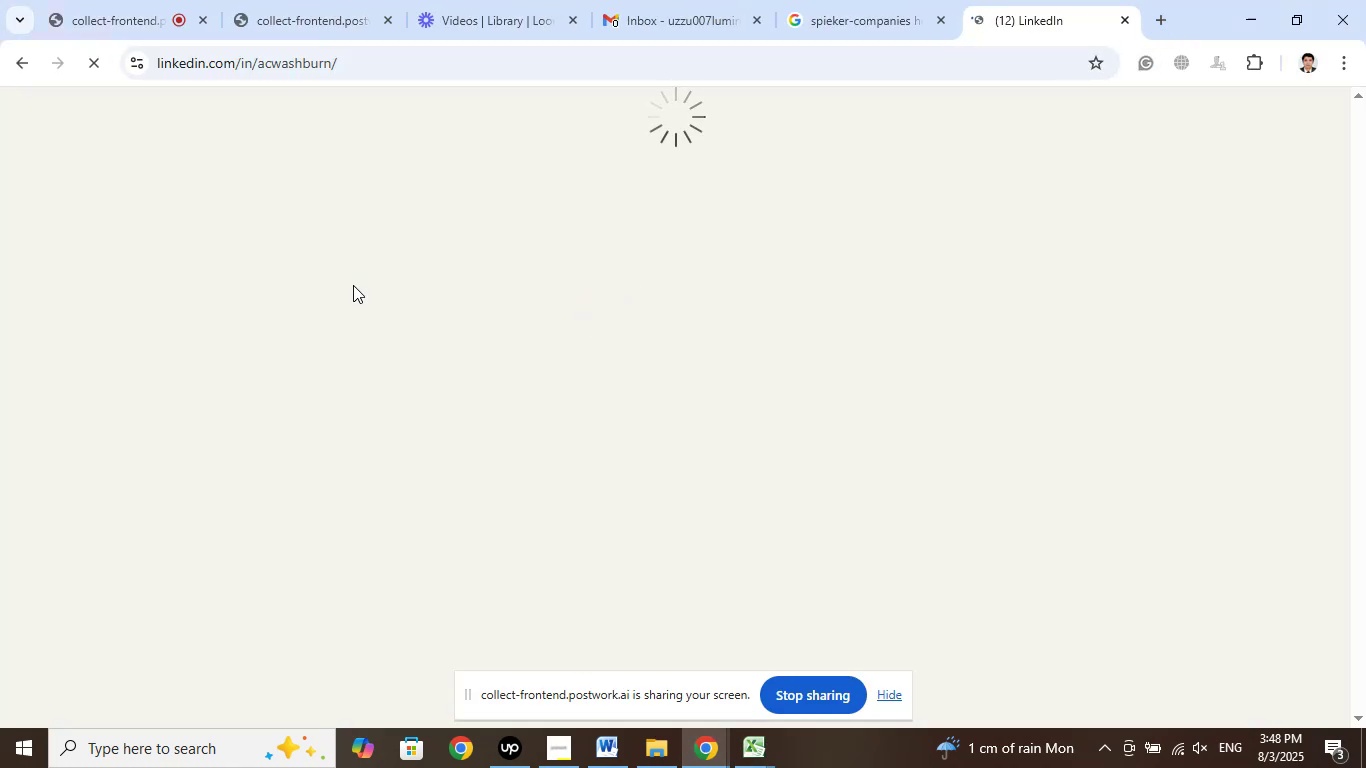 
mouse_move([668, 562])
 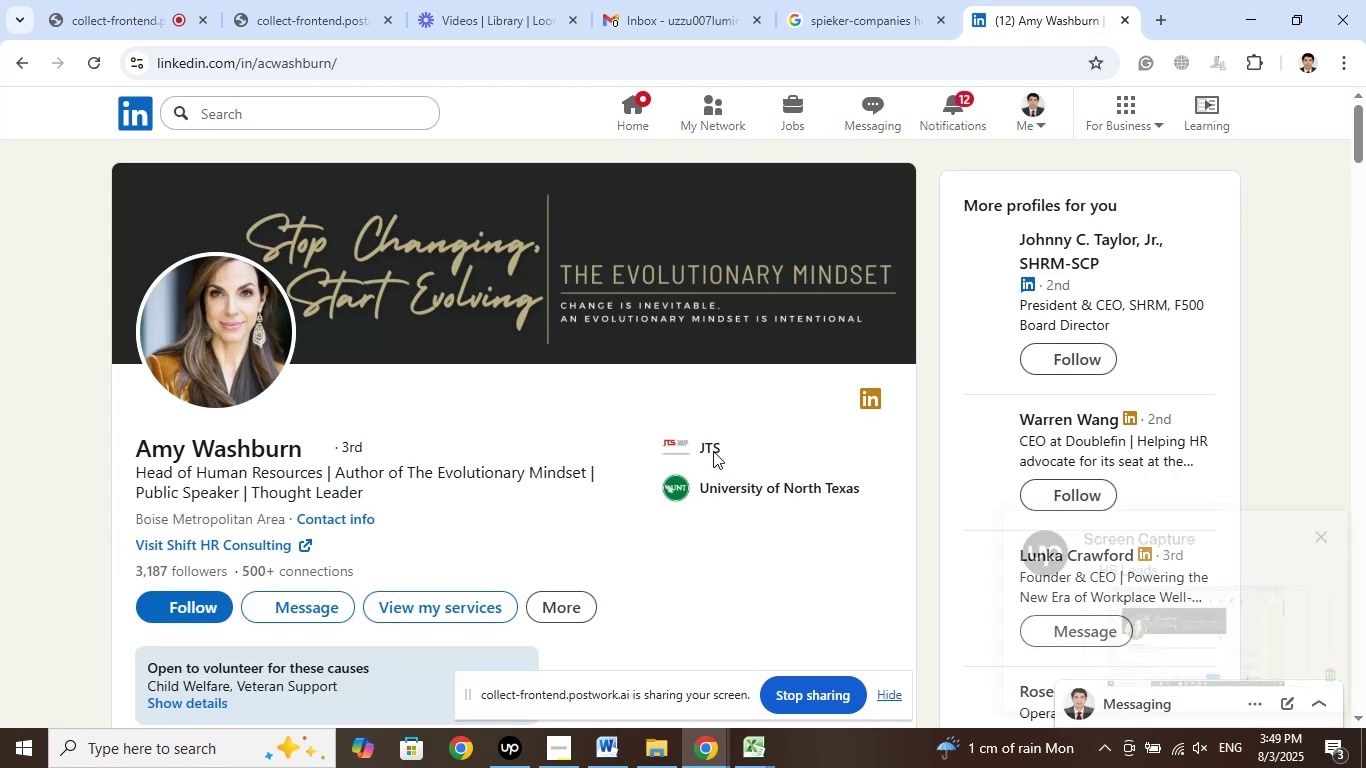 
left_click([713, 451])
 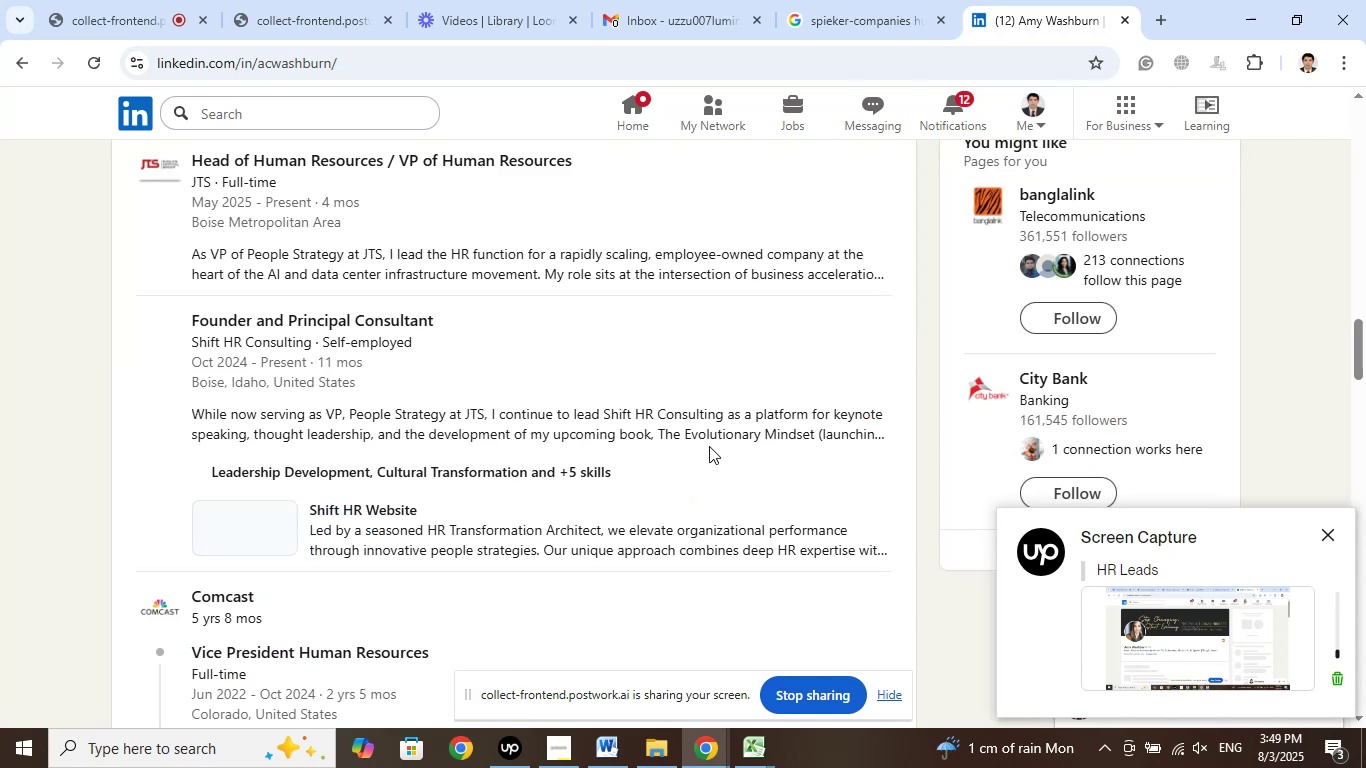 
scroll: coordinate [649, 494], scroll_direction: up, amount: 2.0
 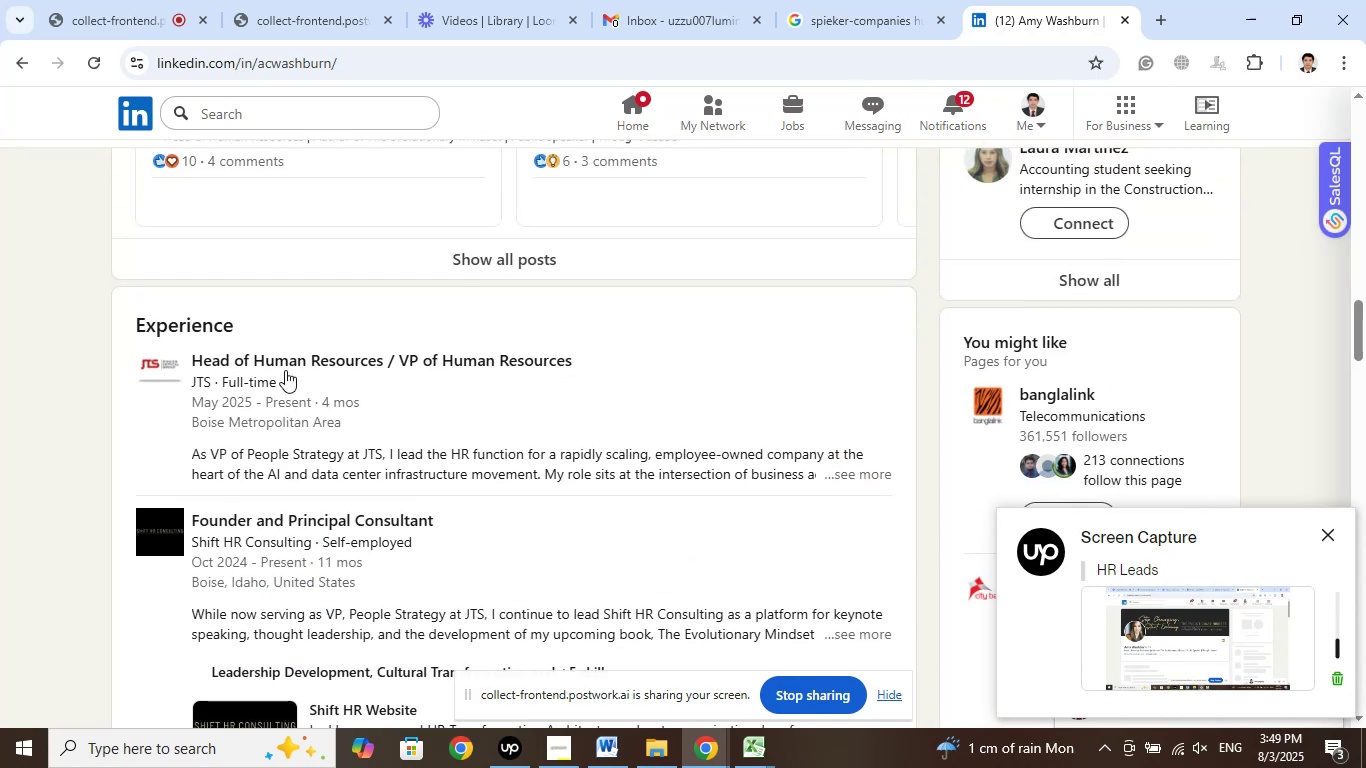 
right_click([283, 368])
 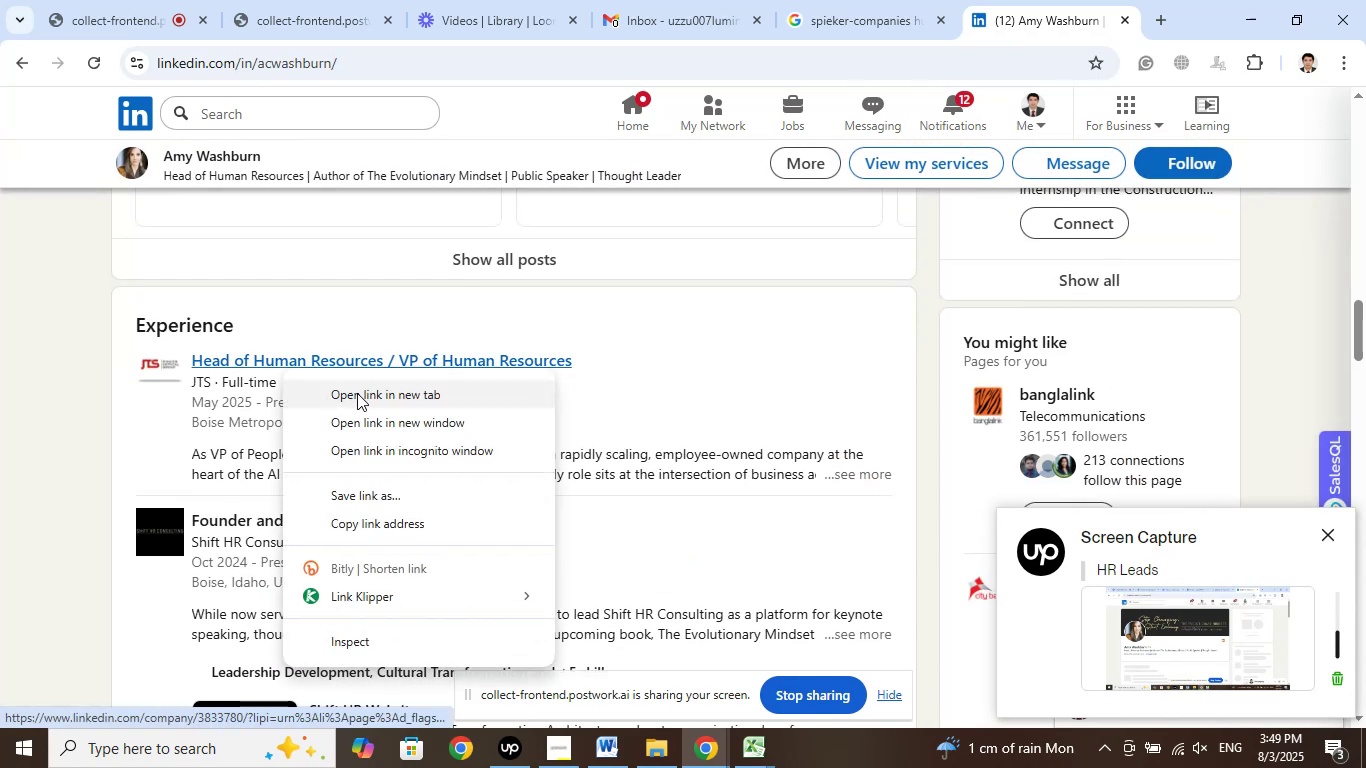 
left_click([357, 393])
 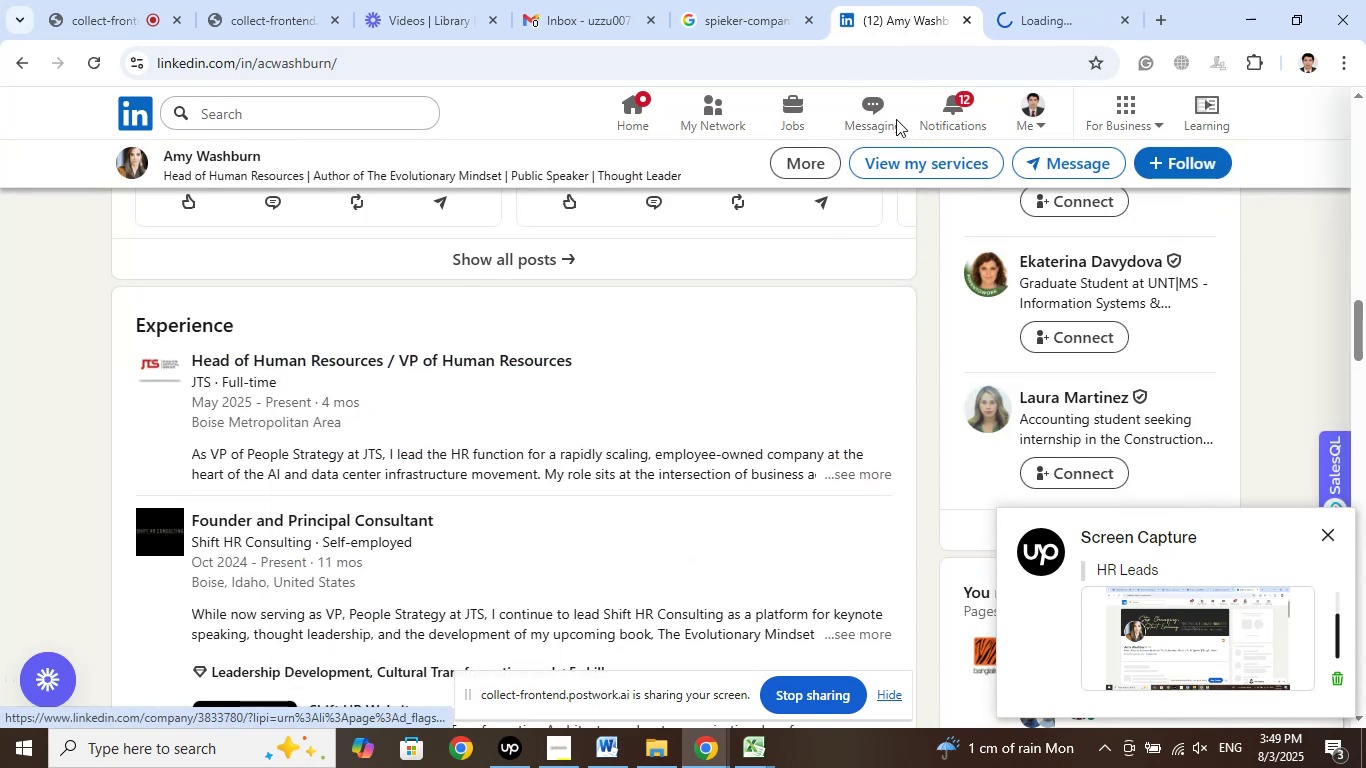 
left_click([1013, 28])
 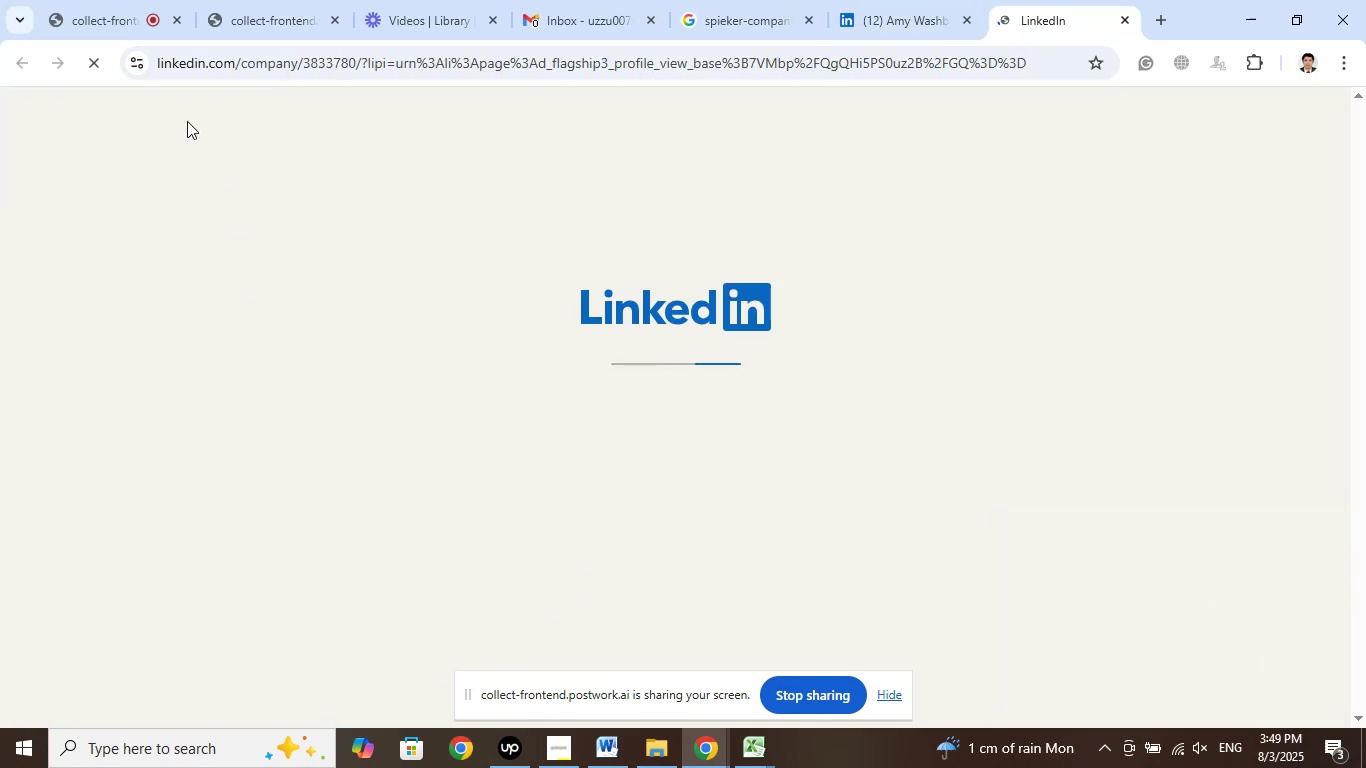 
left_click([117, 16])
 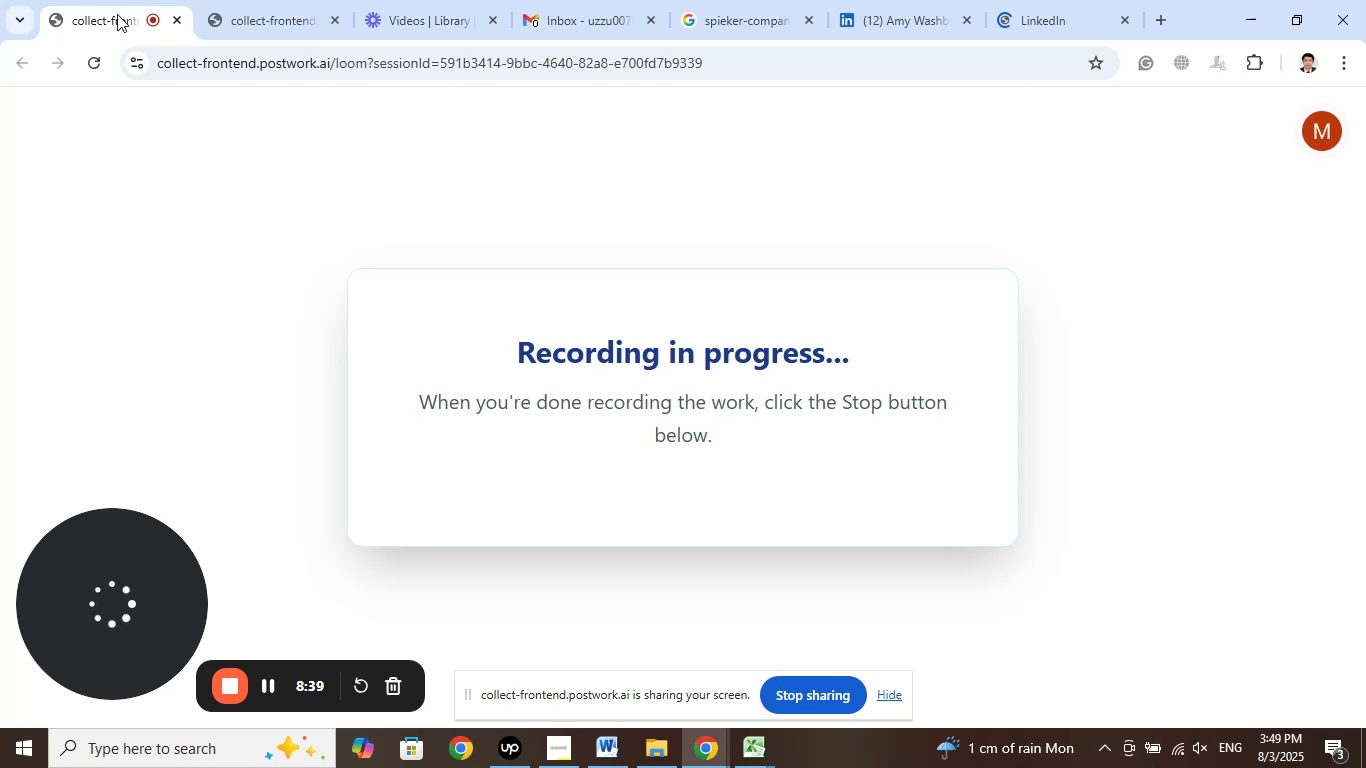 
left_click([254, 22])
 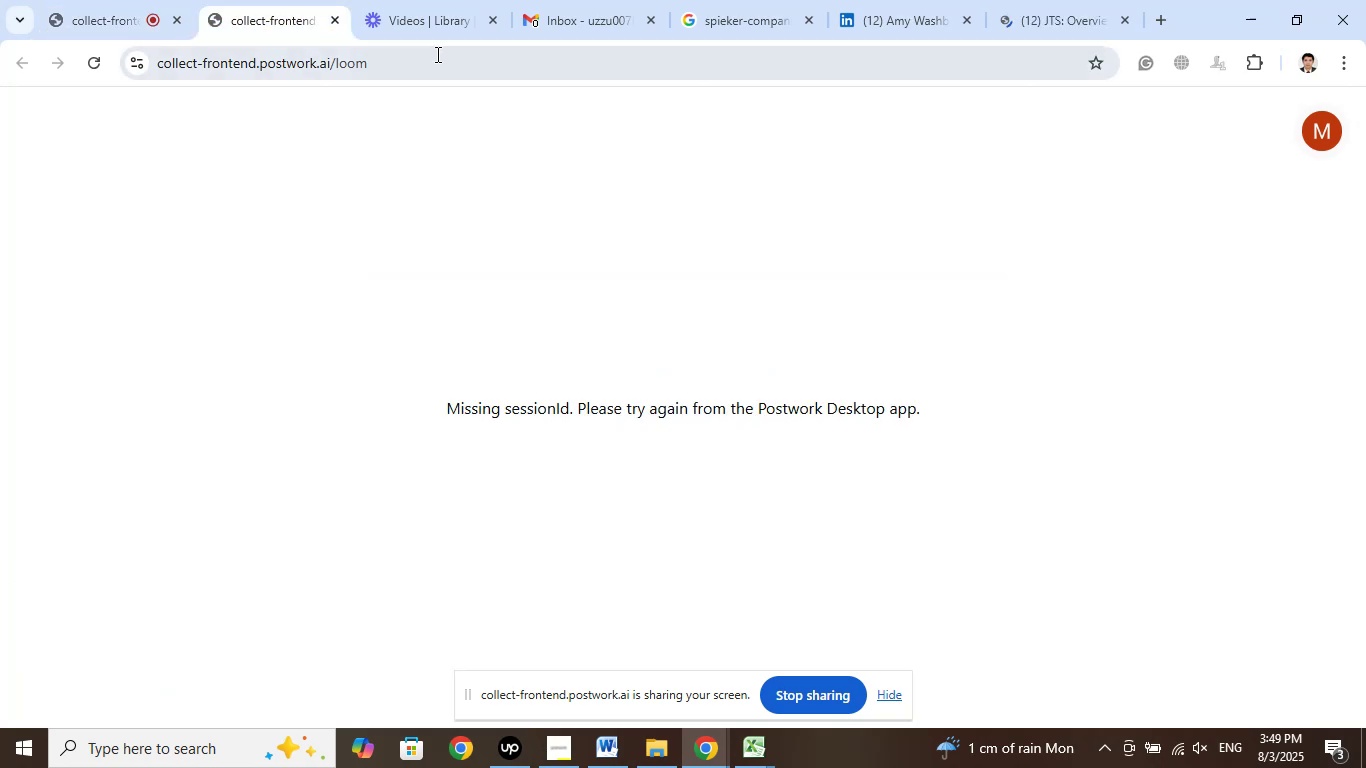 
left_click([427, 27])
 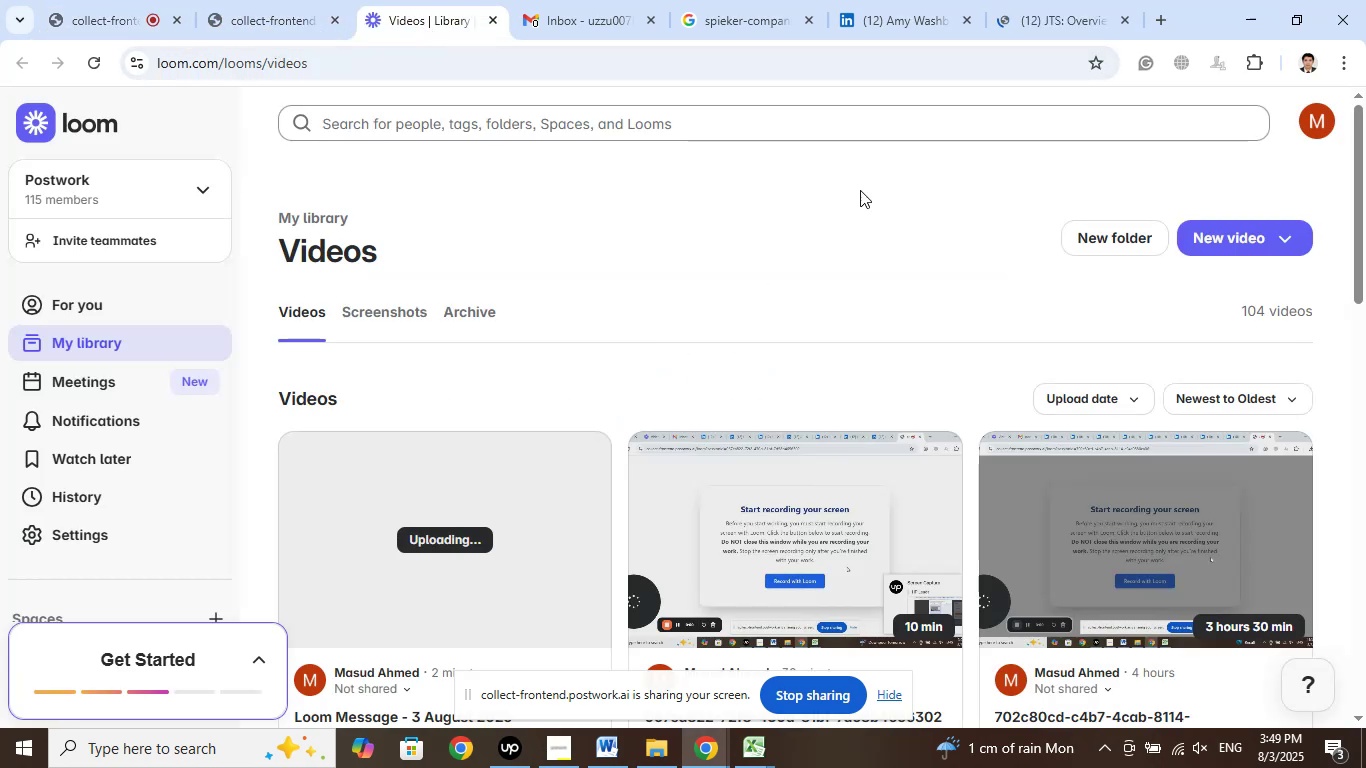 
left_click([1045, 23])
 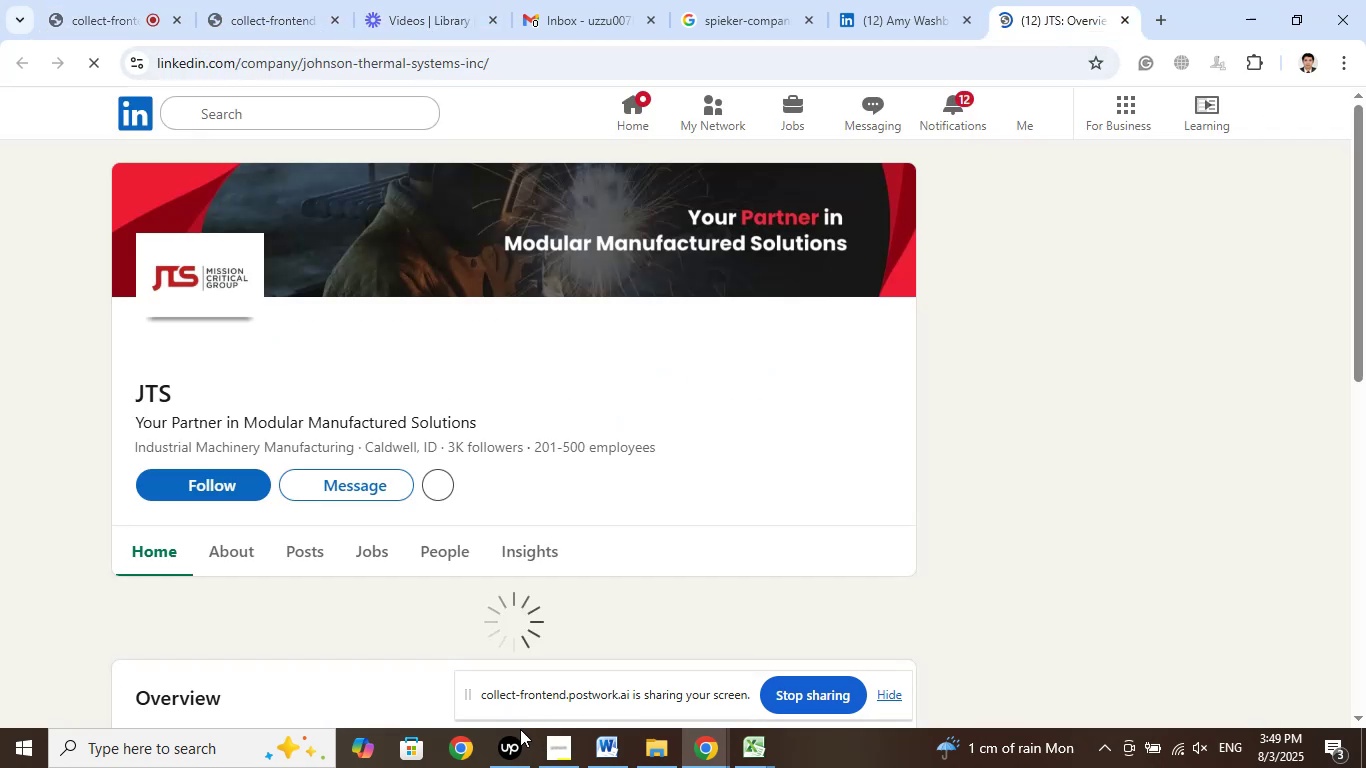 
left_click([523, 746])
 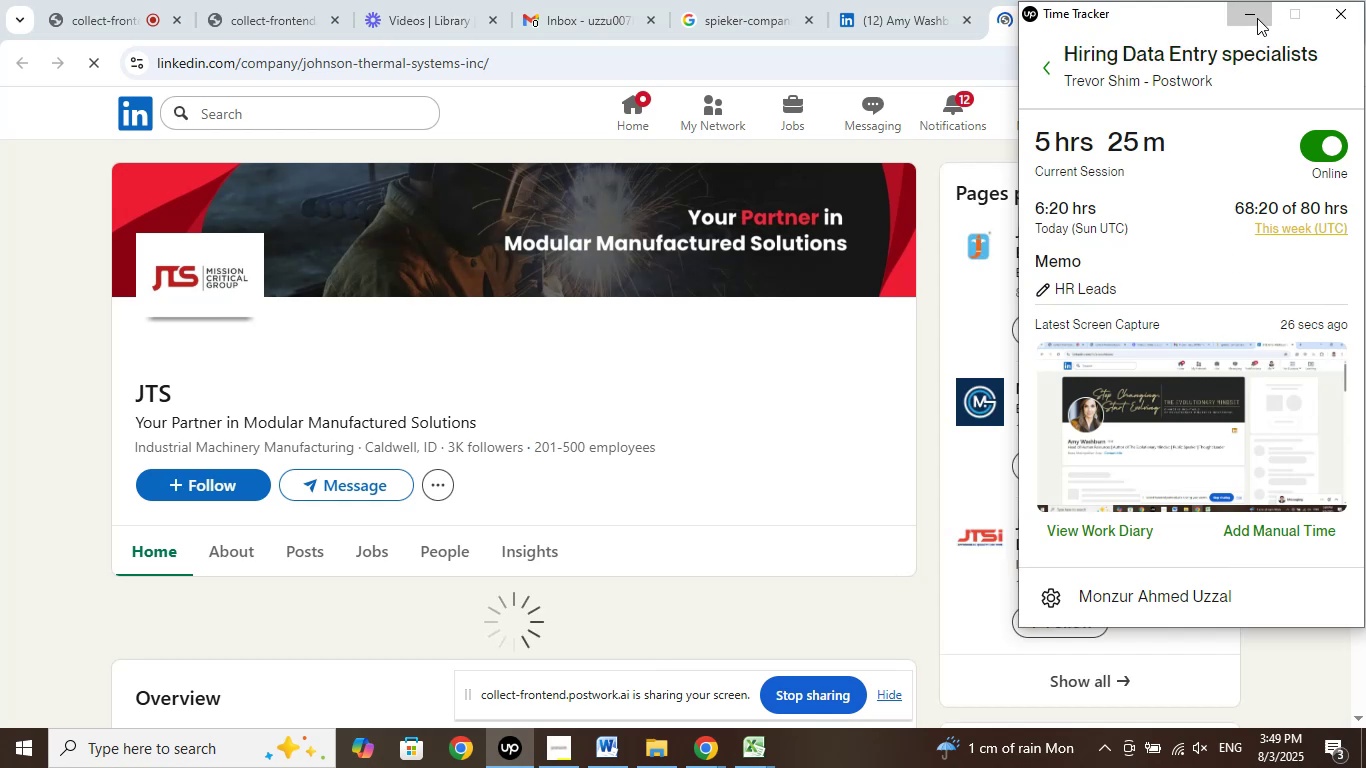 
left_click([548, 738])
 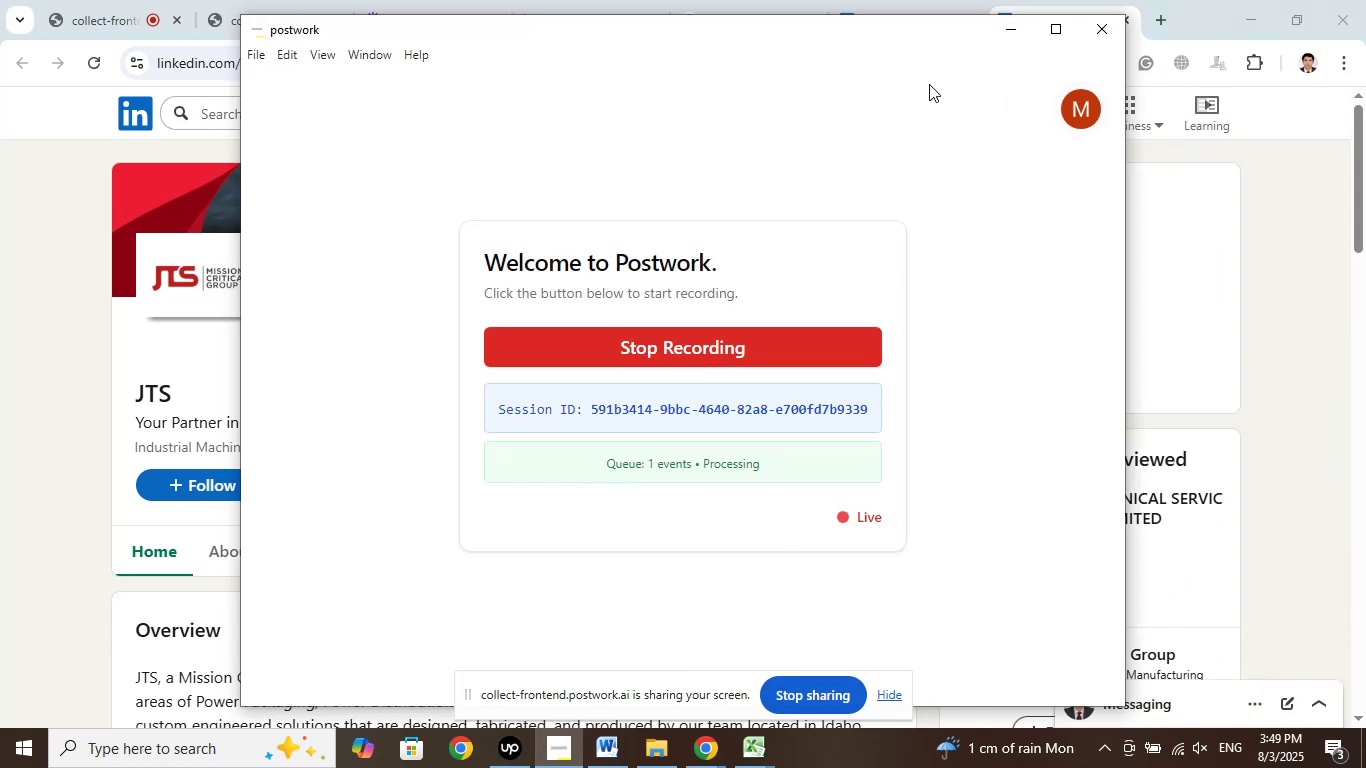 
left_click([1017, 32])
 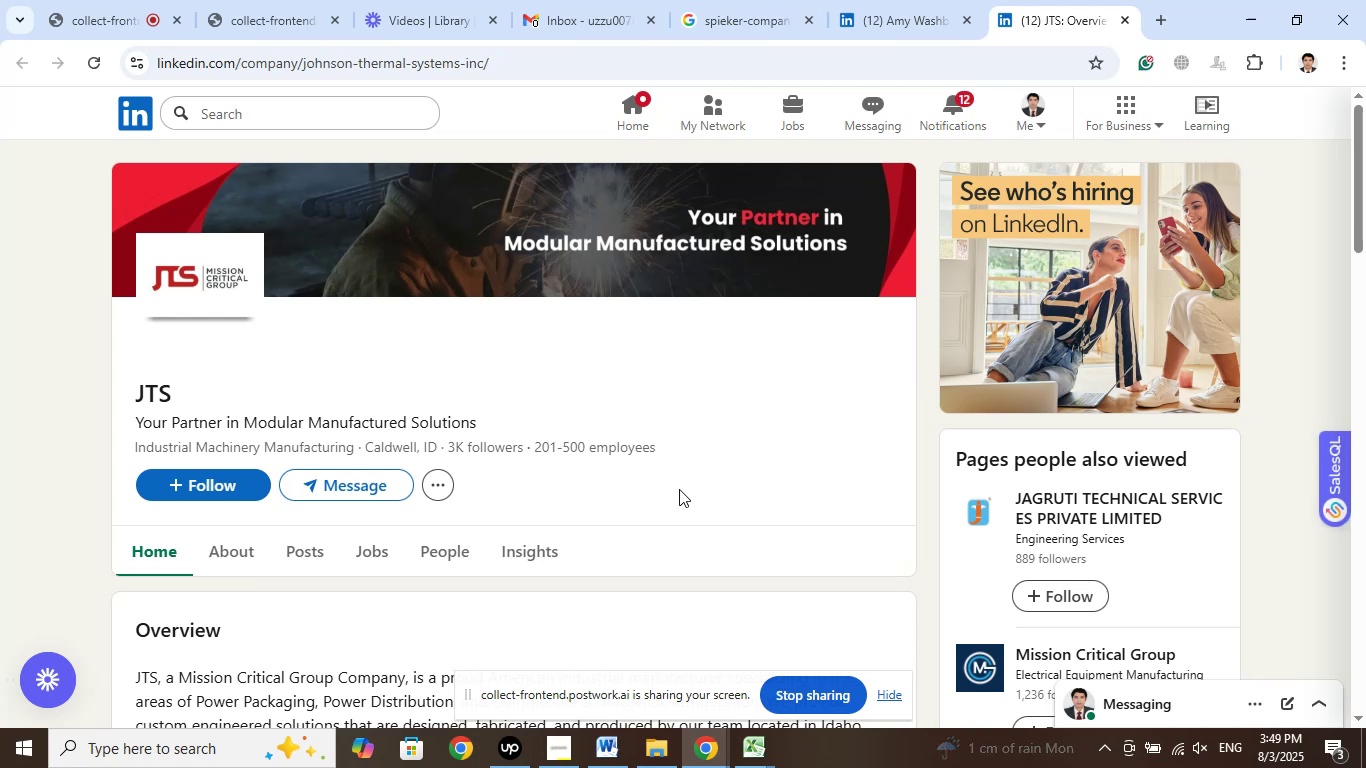 
left_click([913, 22])
 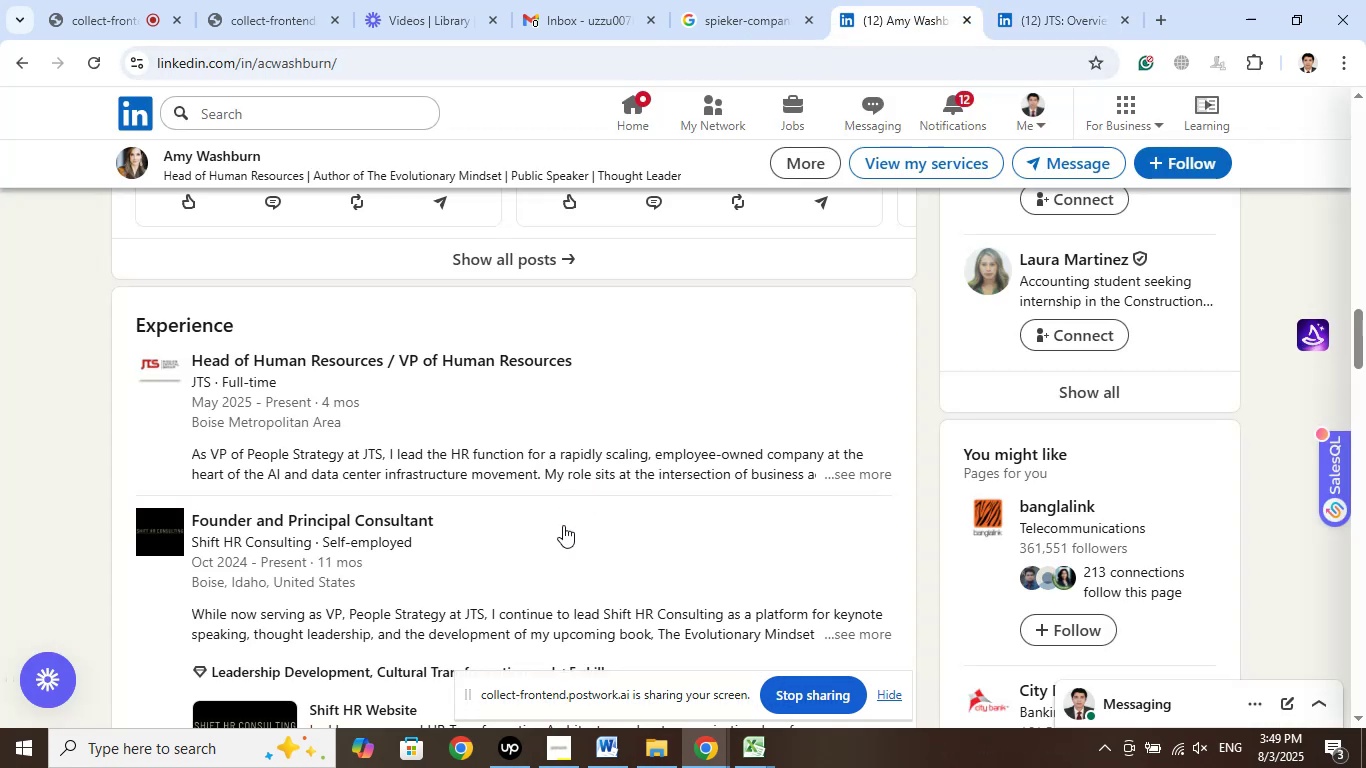 
left_click([237, 149])
 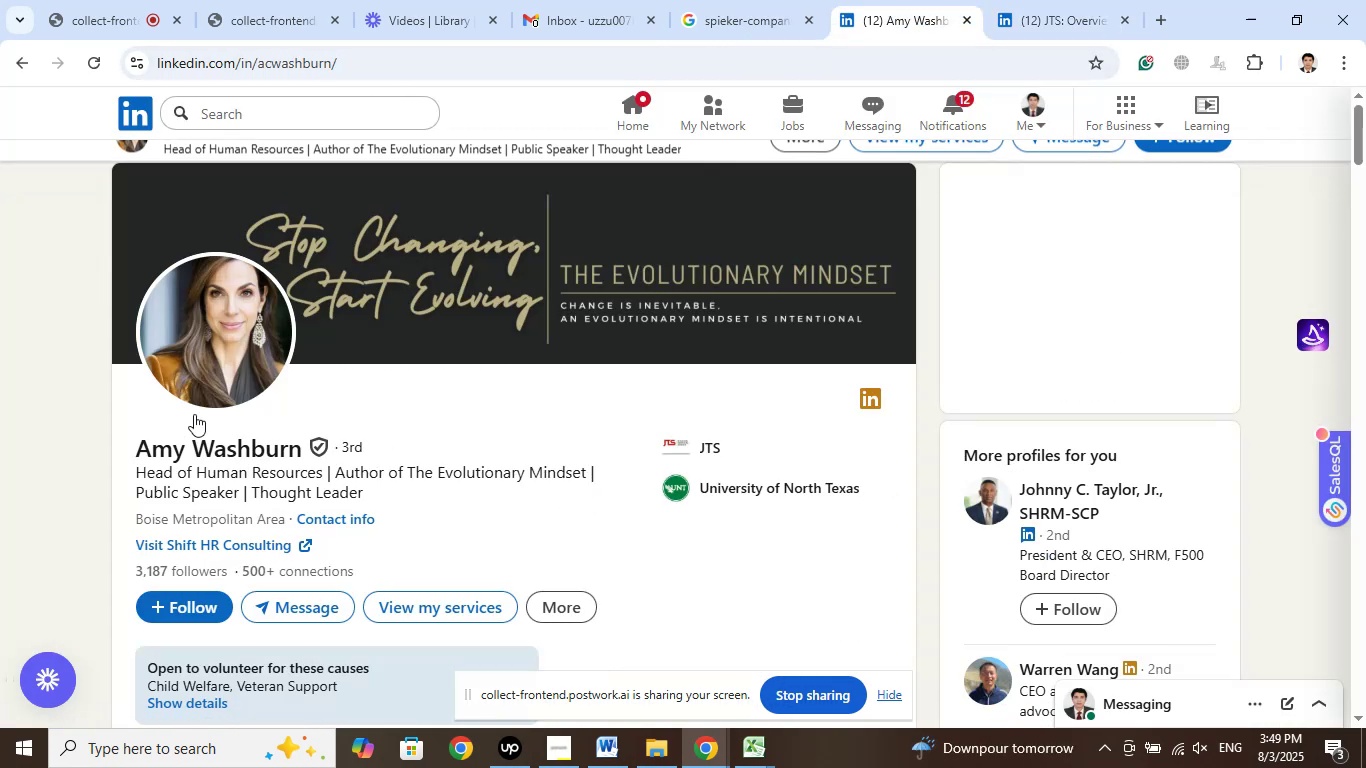 
left_click_drag(start_coordinate=[119, 456], to_coordinate=[298, 458])
 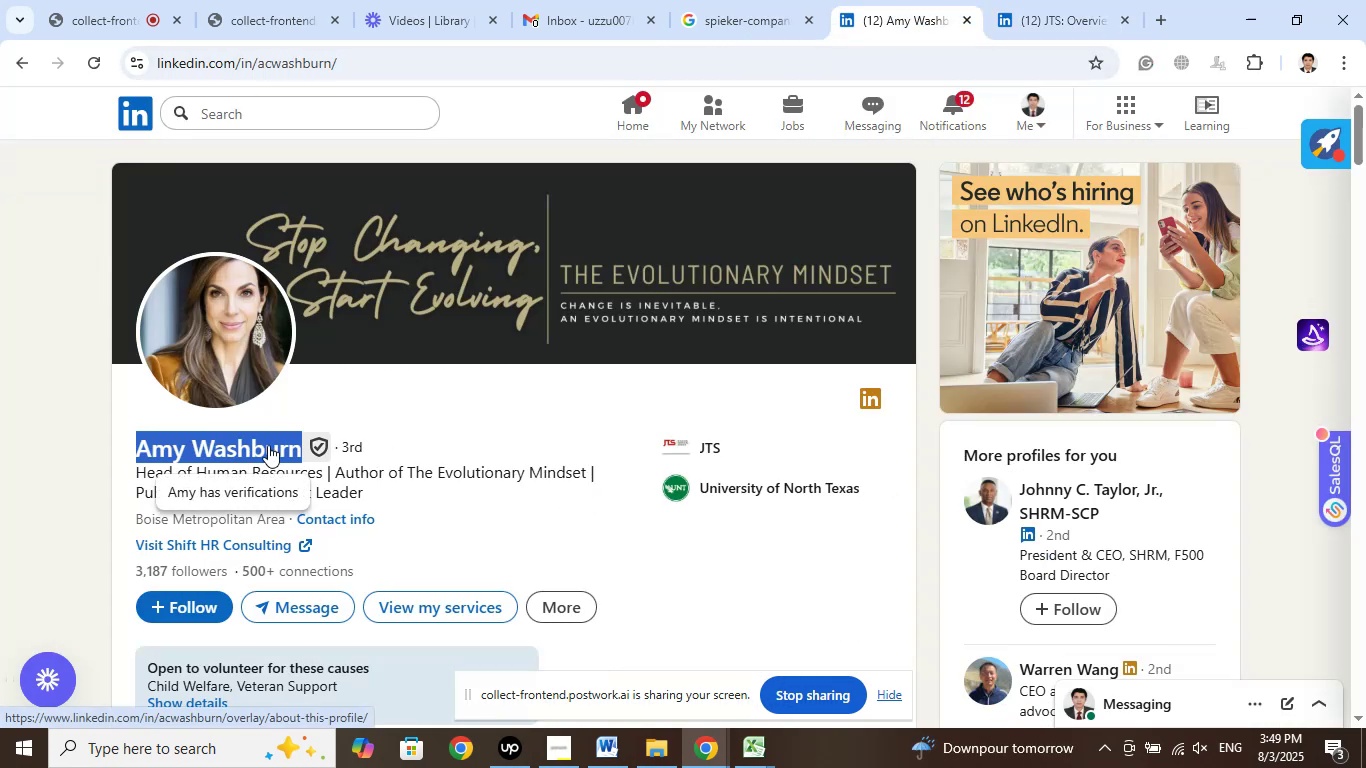 
right_click([268, 445])
 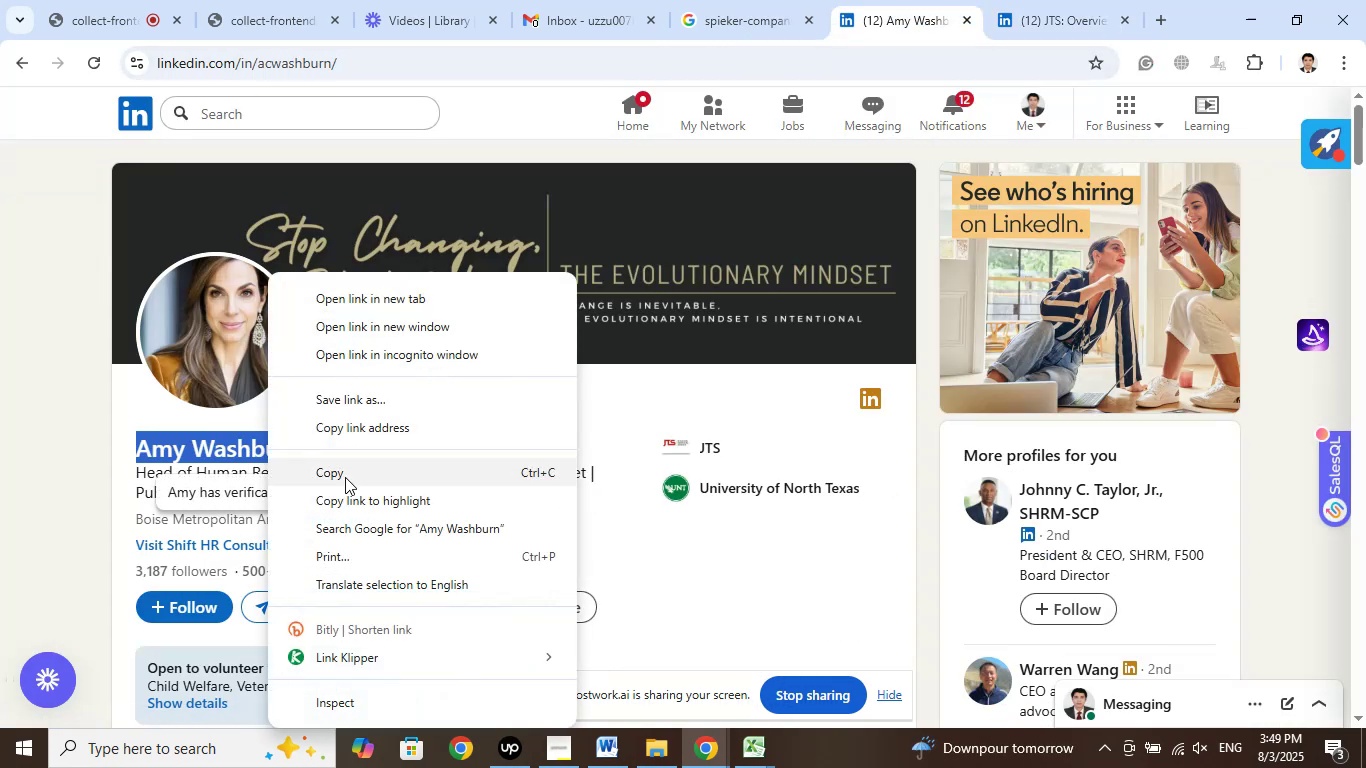 
left_click([346, 478])
 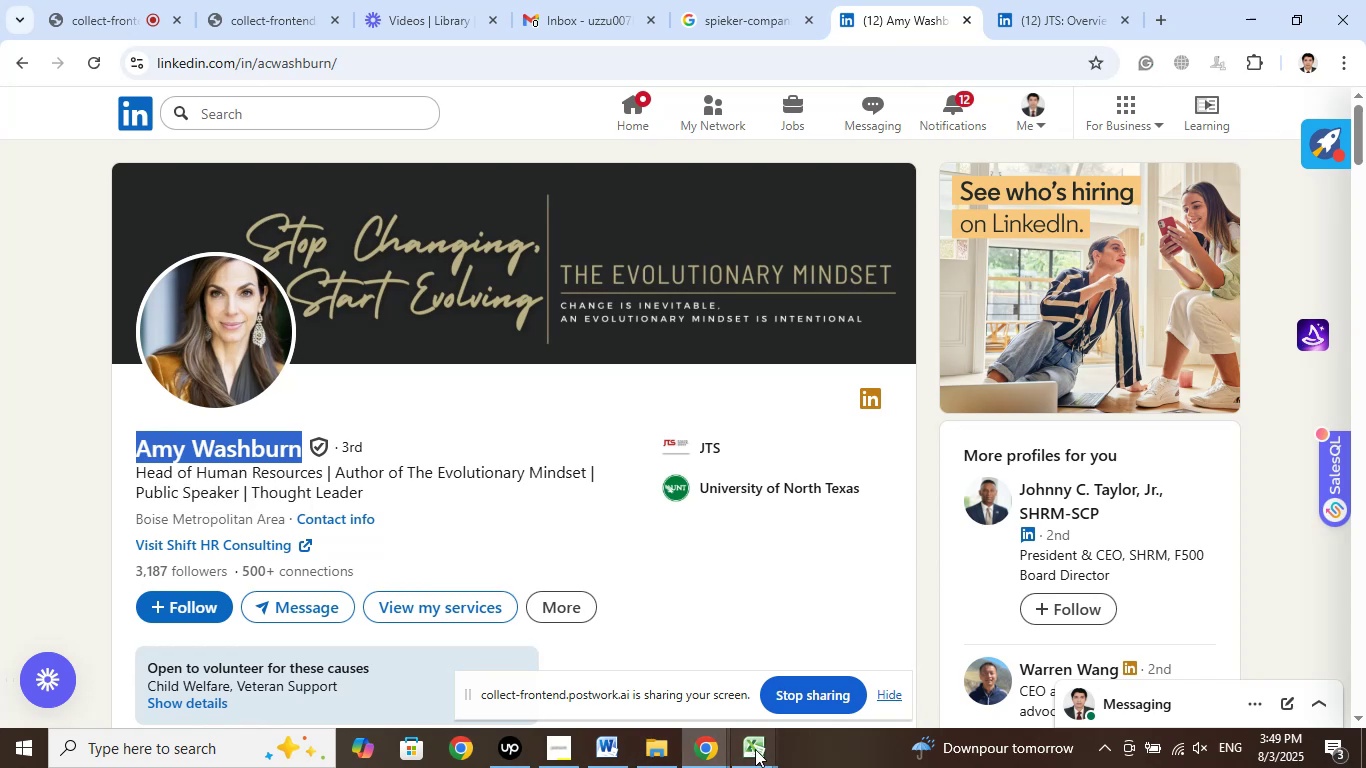 
left_click([757, 747])
 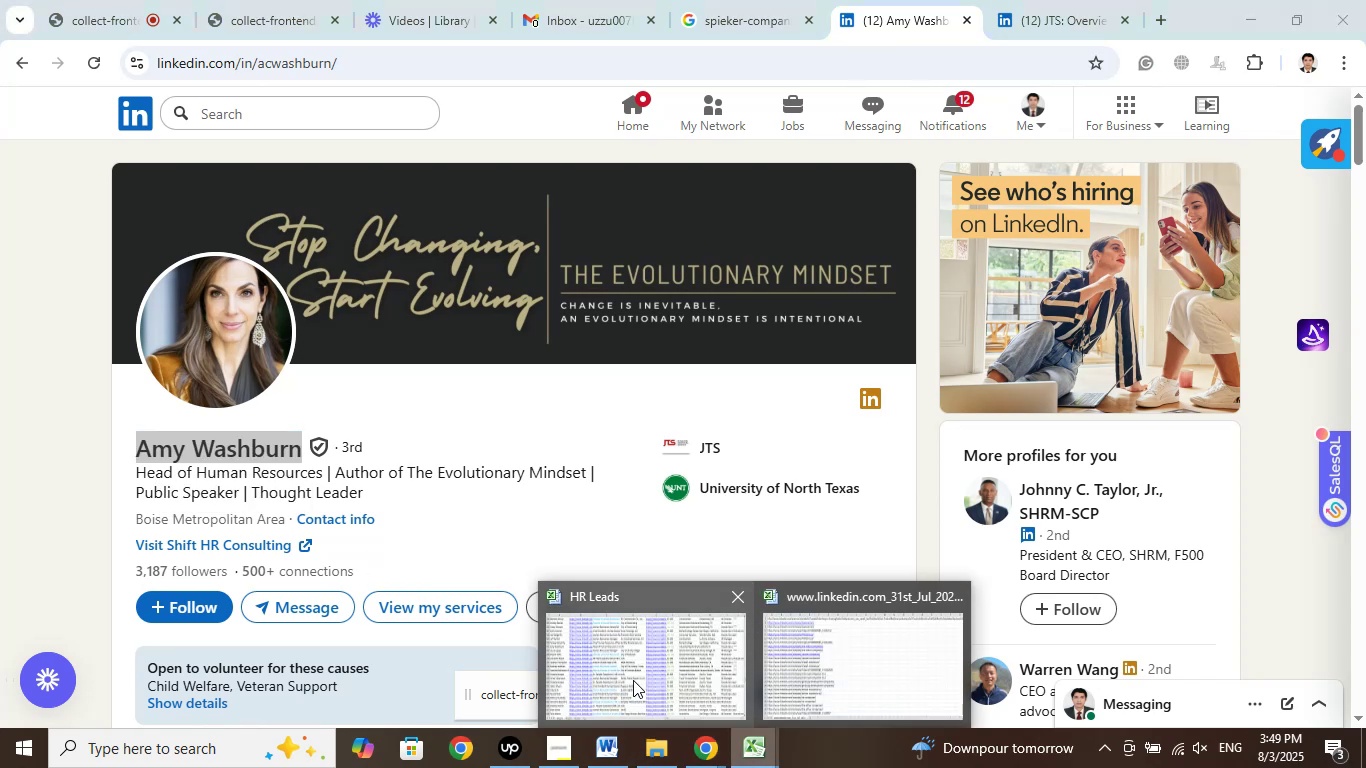 
left_click([629, 670])
 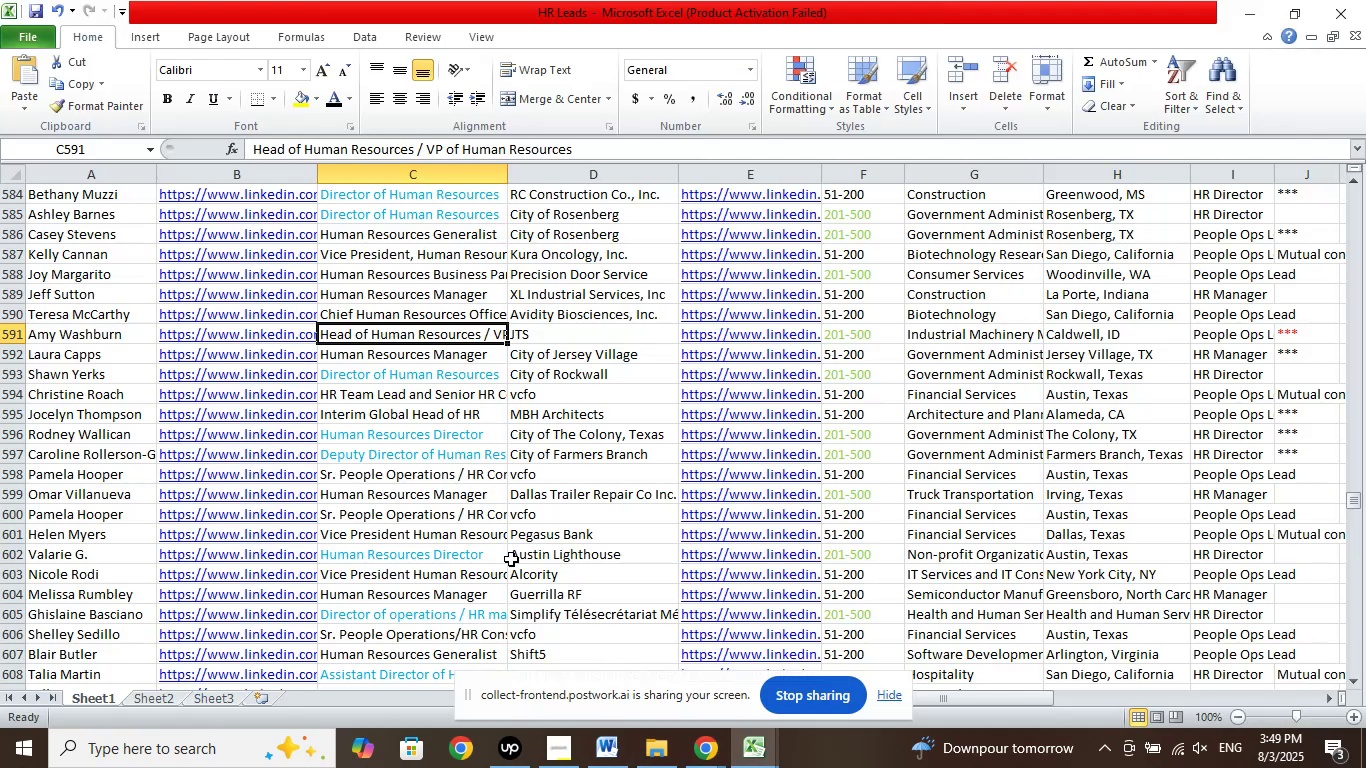 
scroll: coordinate [557, 514], scroll_direction: down, amount: 26.0
 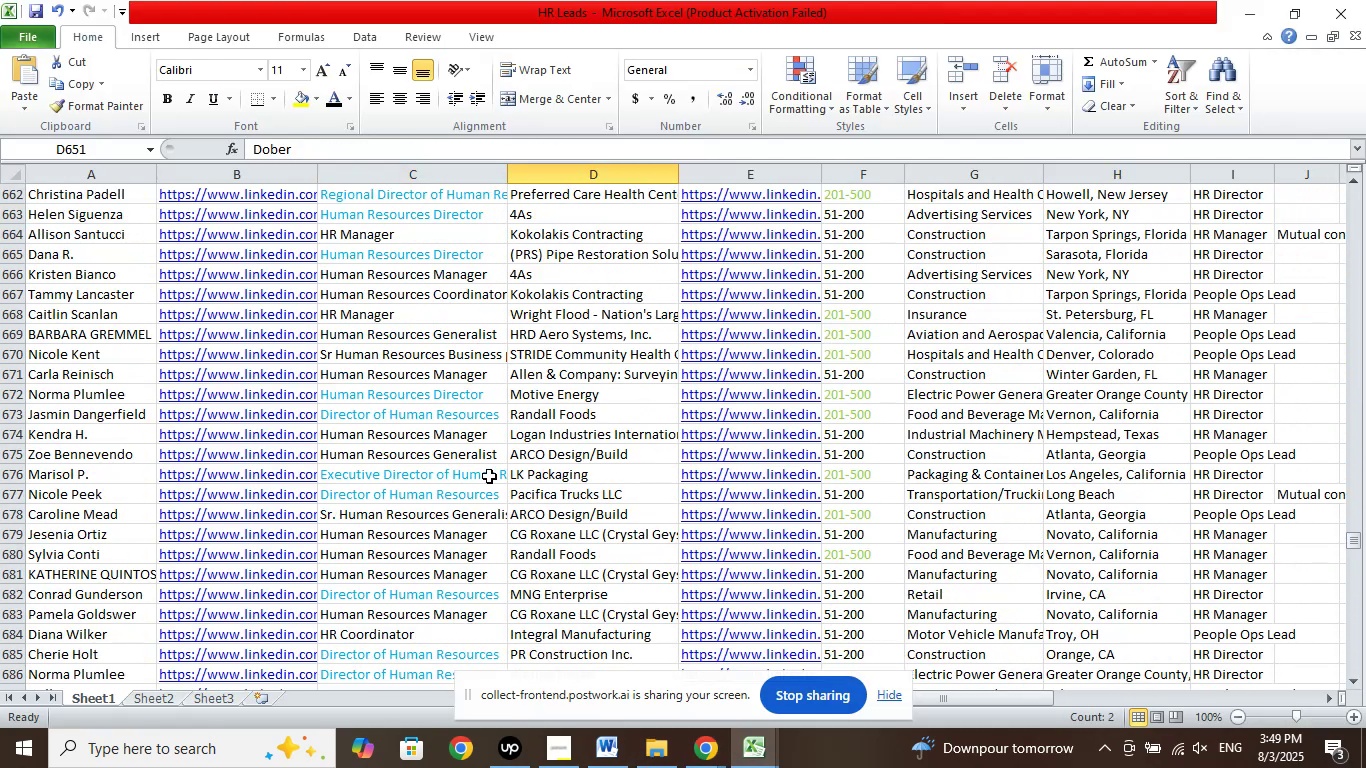 
left_click([489, 476])
 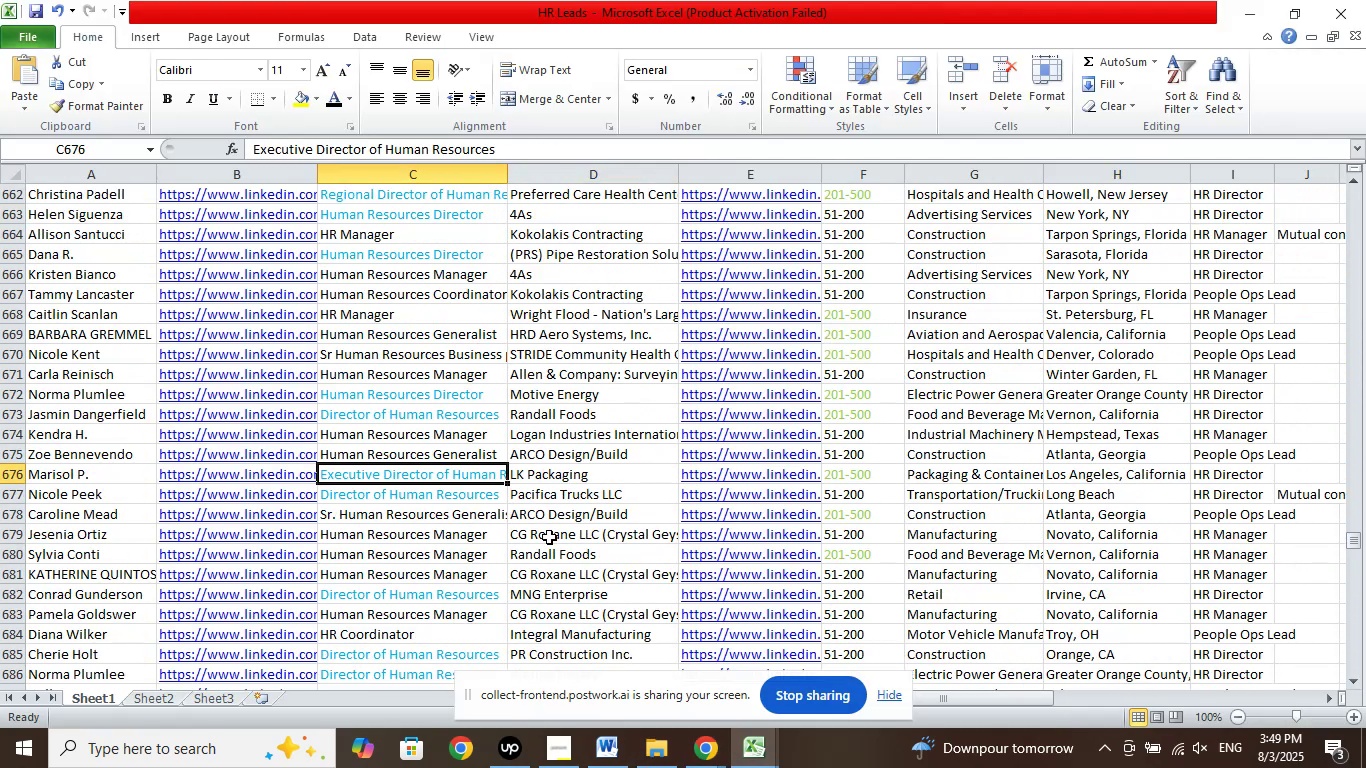 
scroll: coordinate [572, 504], scroll_direction: down, amount: 55.0
 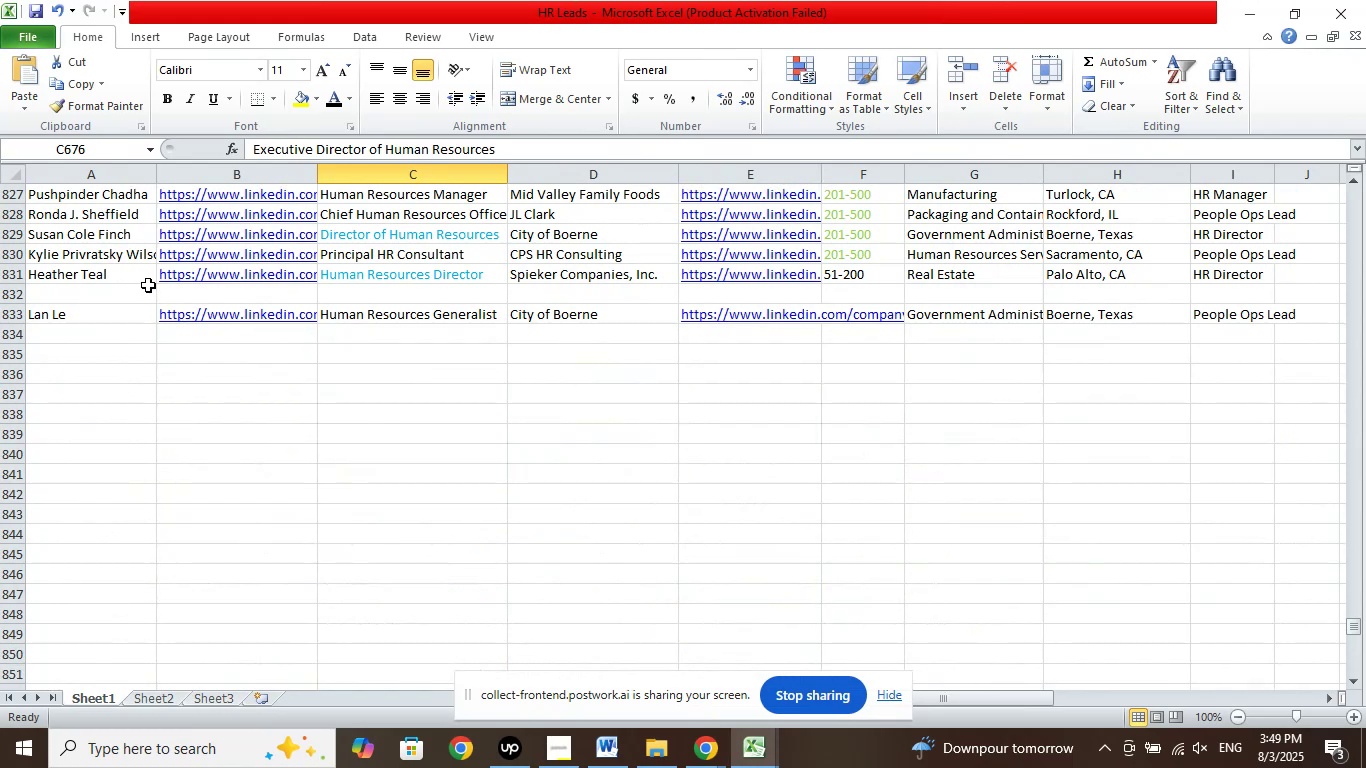 
left_click([148, 294])
 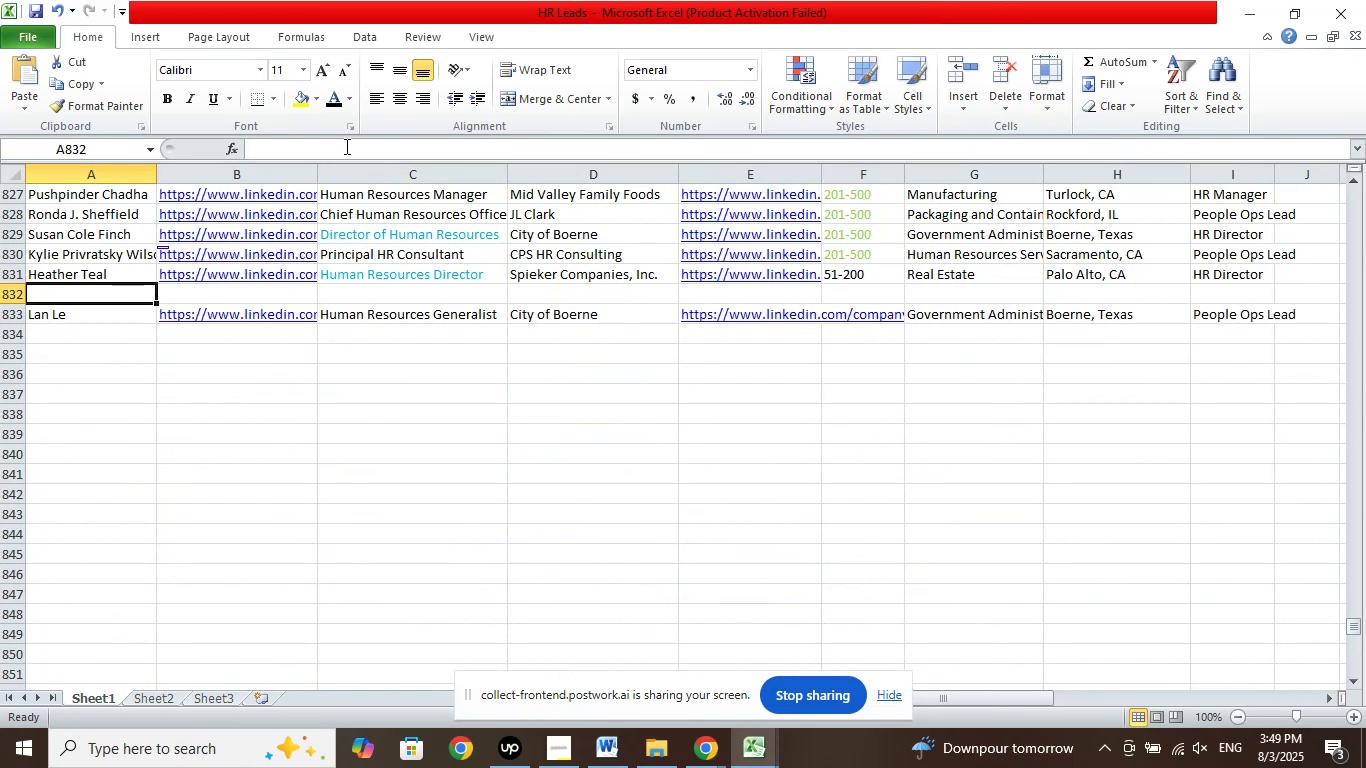 
left_click([350, 144])
 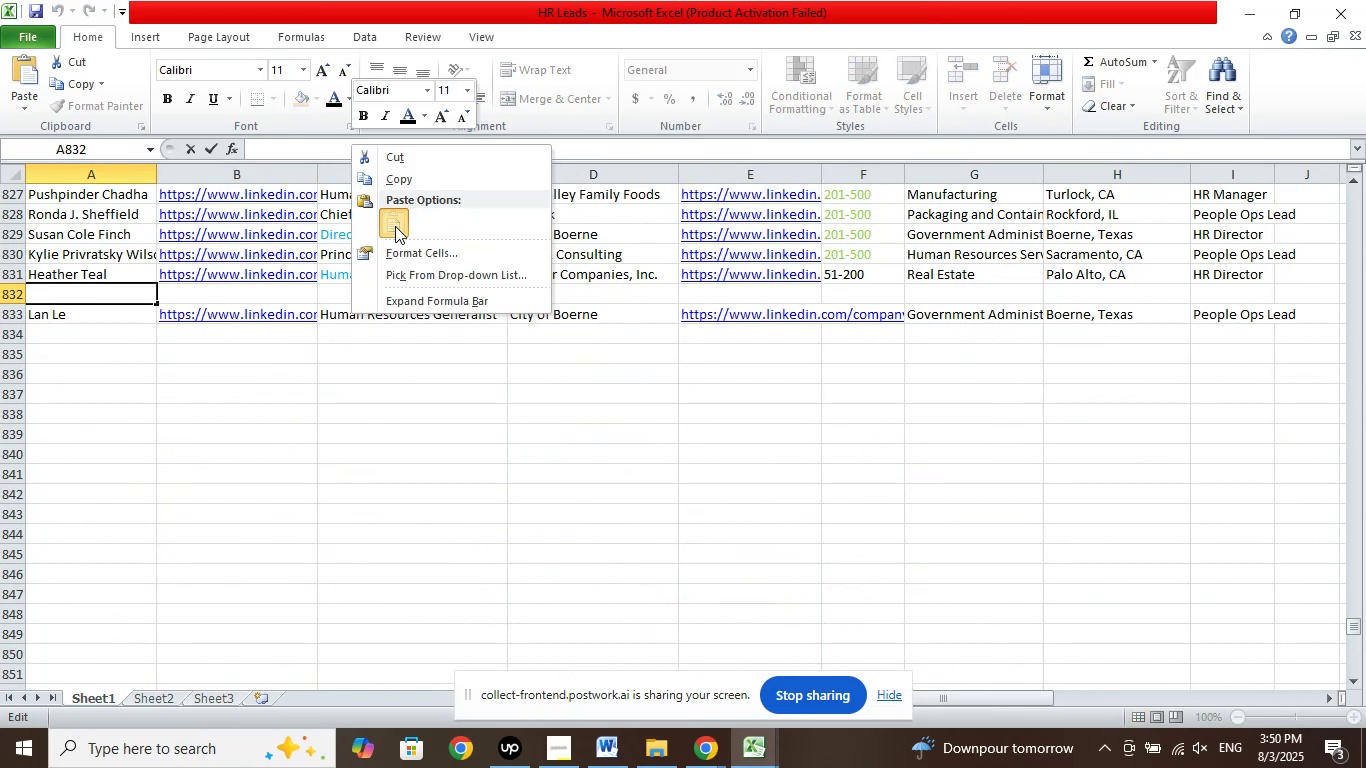 
double_click([372, 431])
 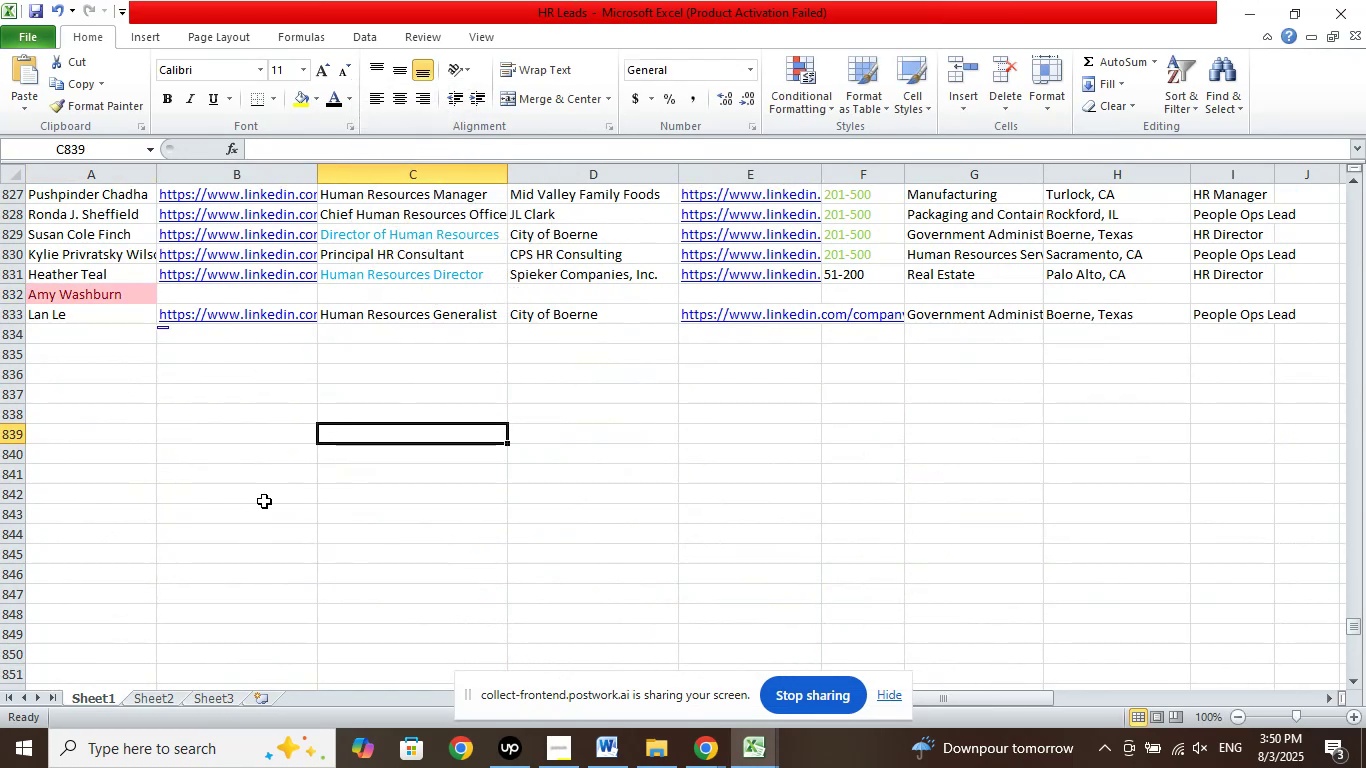 
key(Control+Z)
 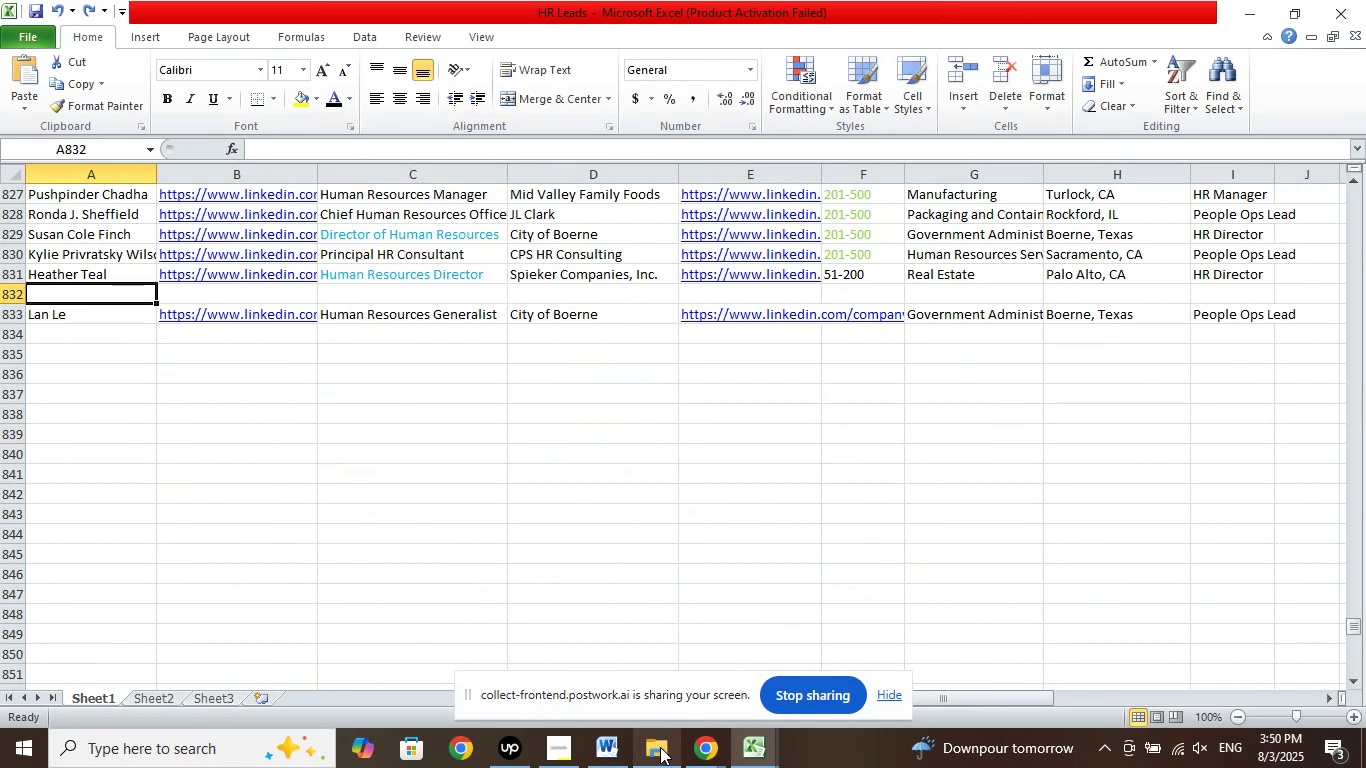 
left_click([691, 745])
 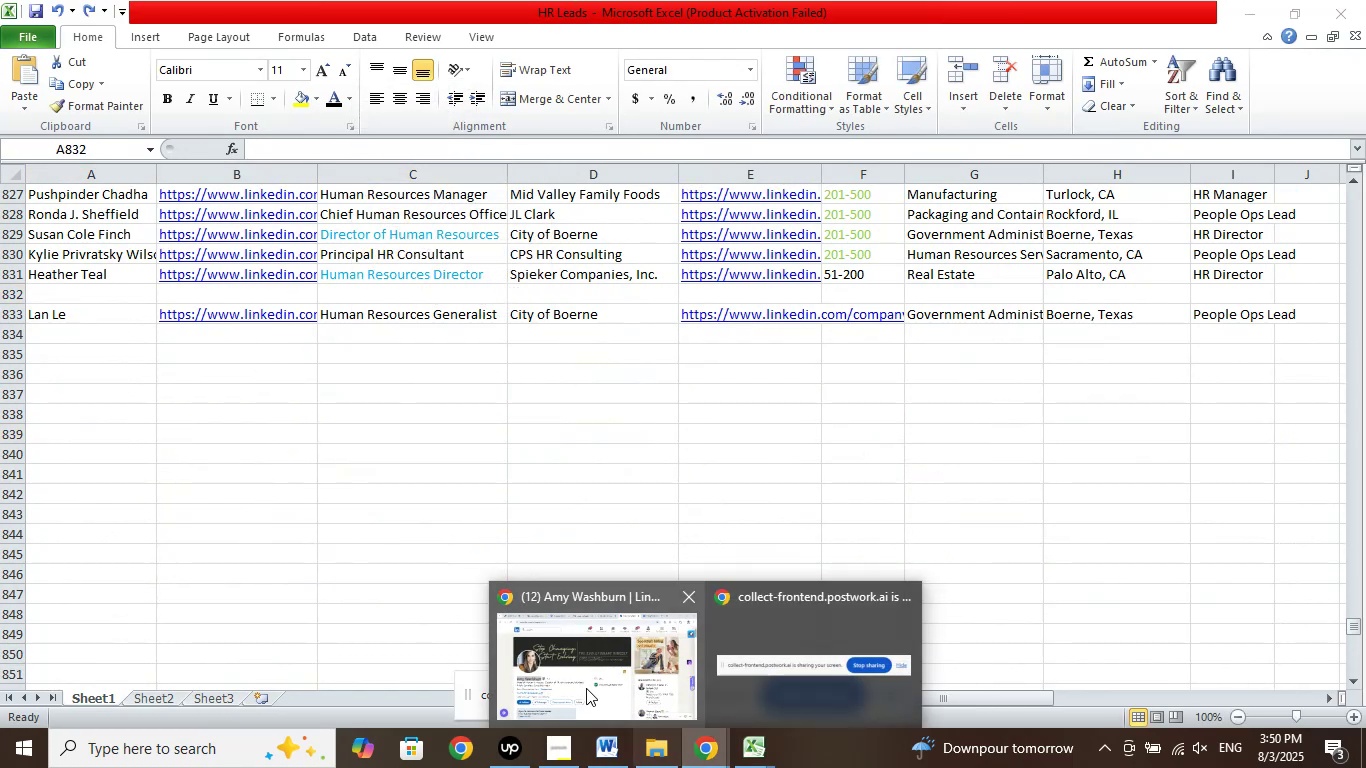 
left_click([586, 685])
 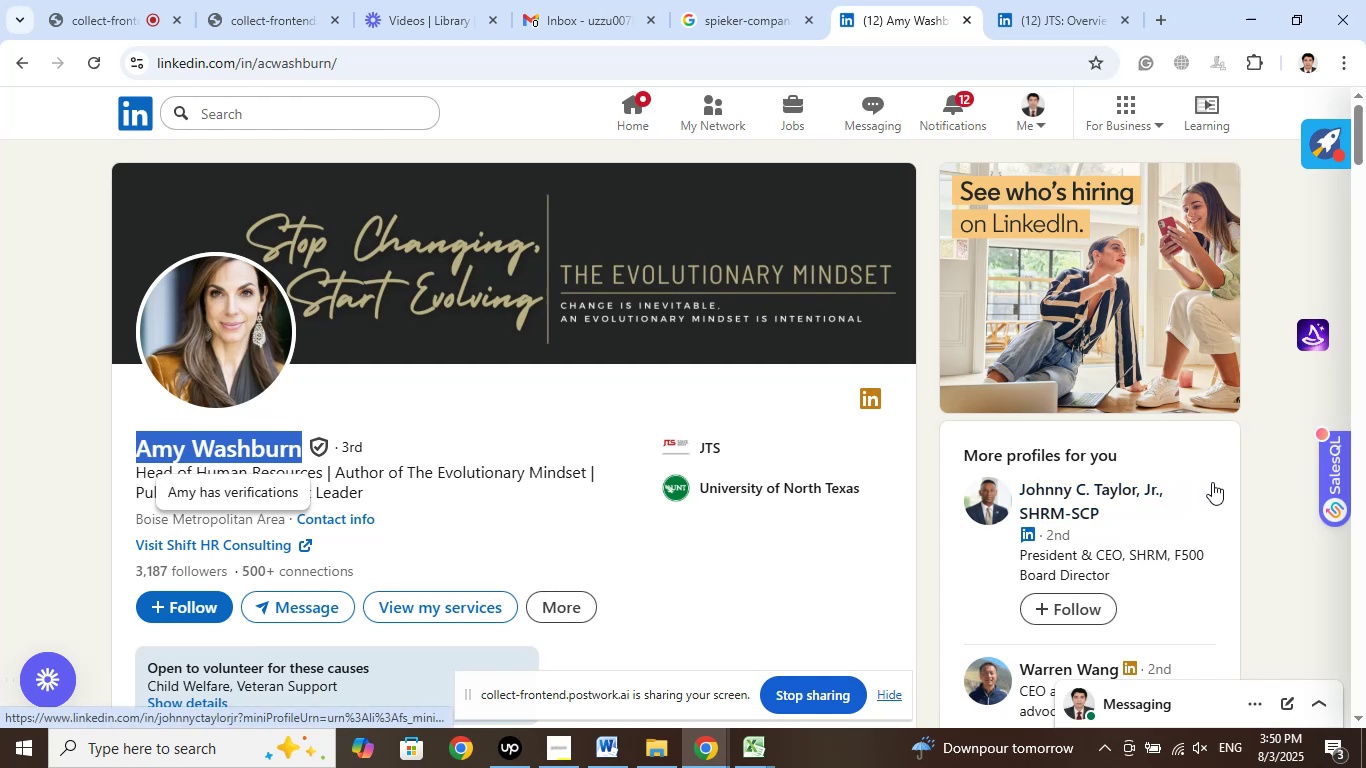 
wait(5.03)
 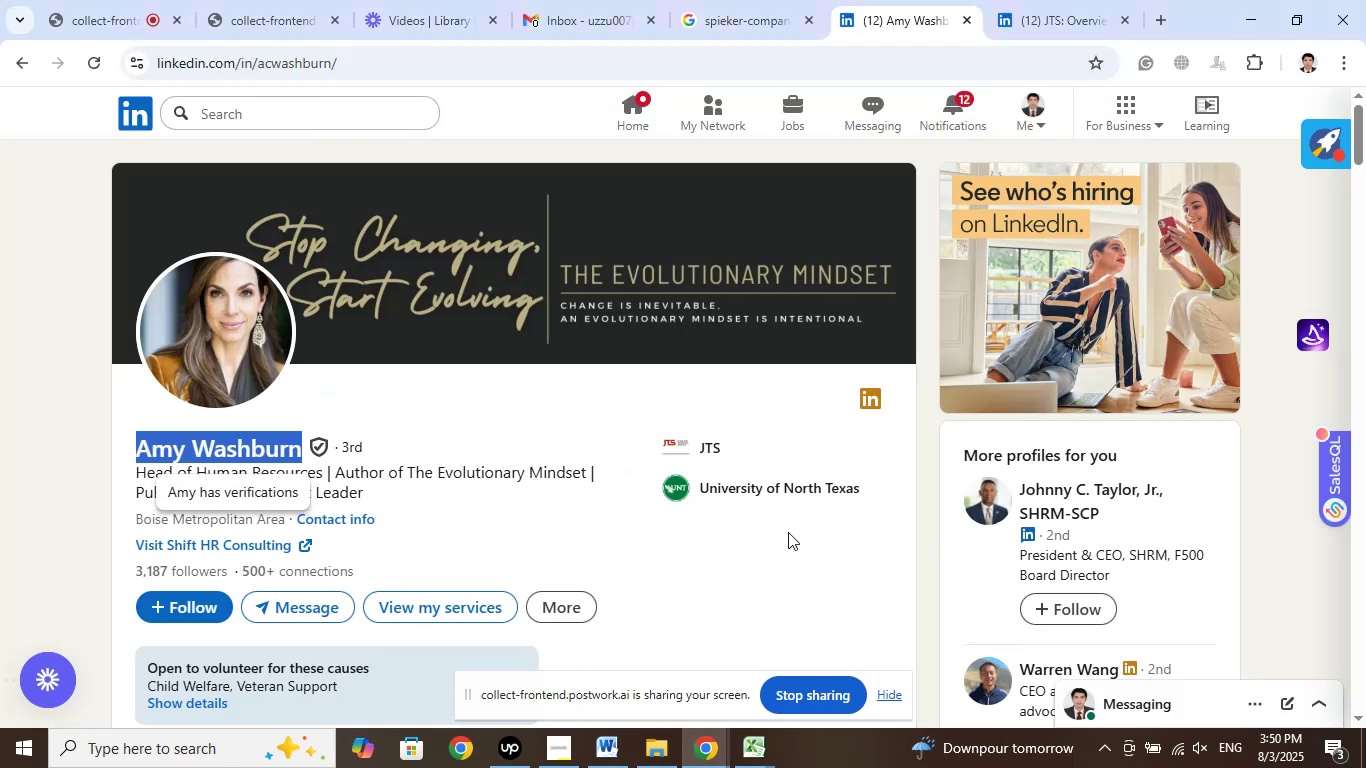 
left_click([1054, 20])
 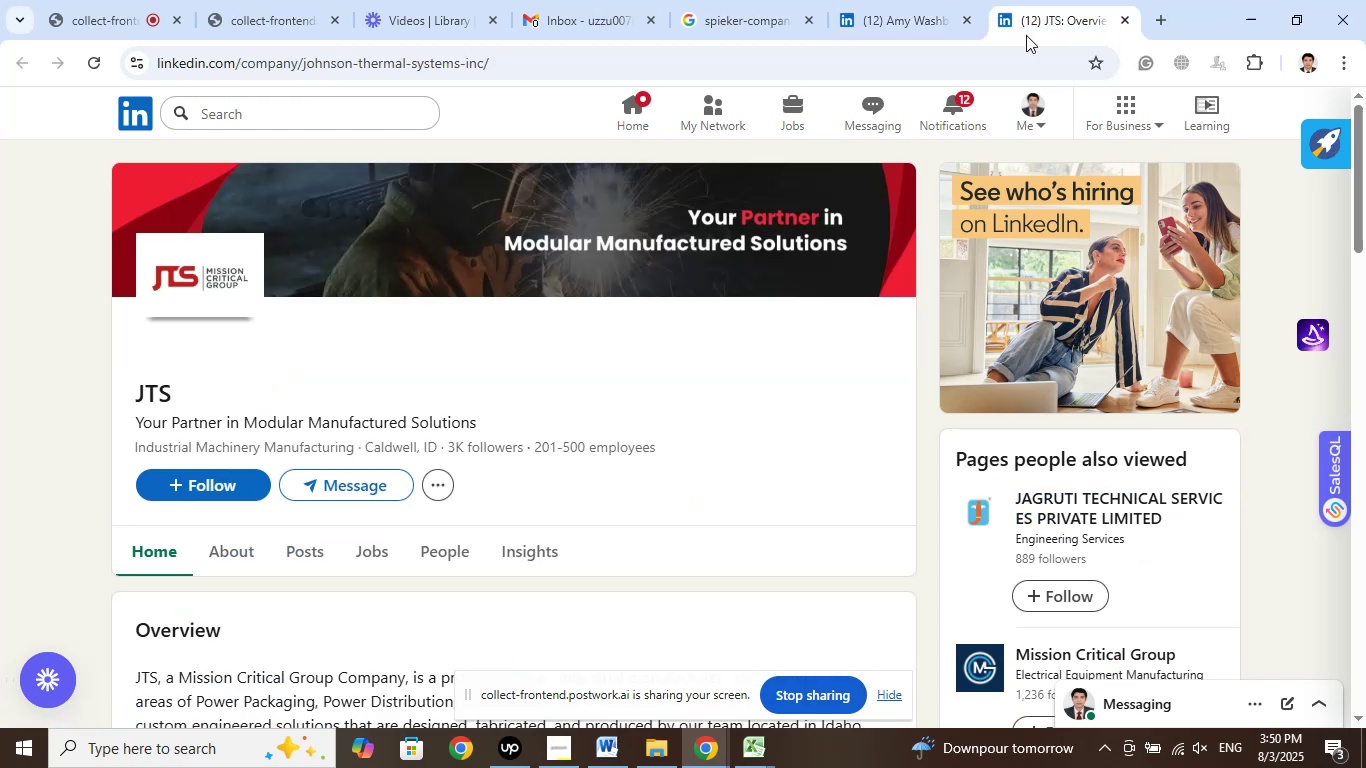 
left_click_drag(start_coordinate=[901, 20], to_coordinate=[908, 19])
 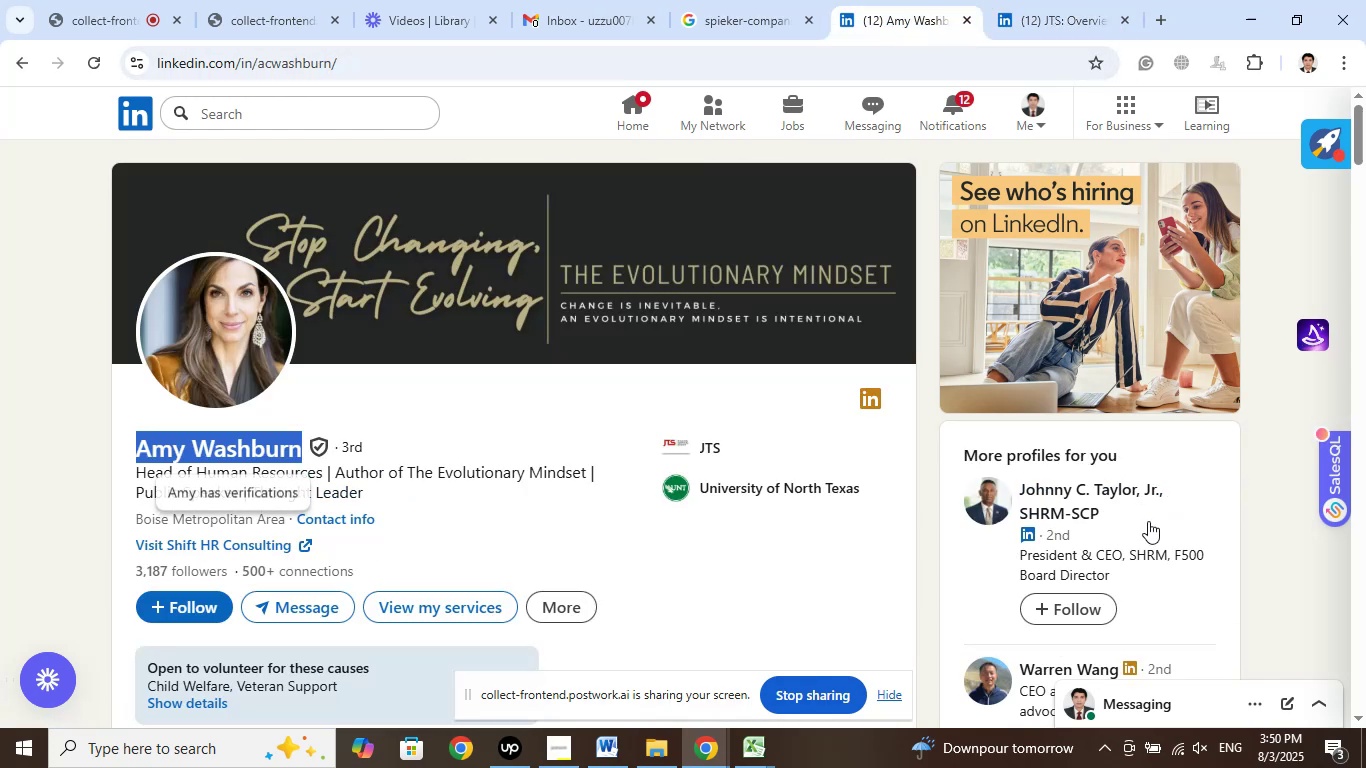 
scroll: coordinate [1189, 506], scroll_direction: down, amount: 8.0
 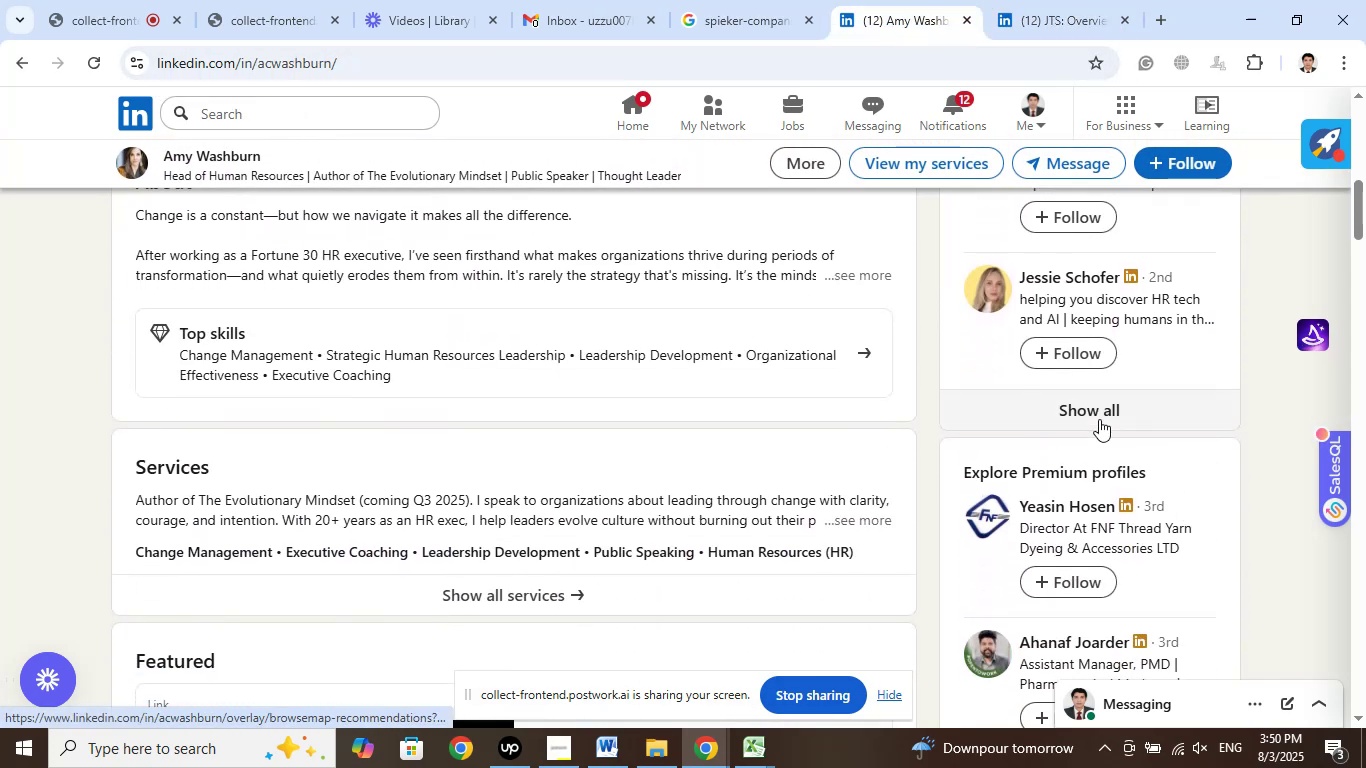 
left_click([1094, 415])
 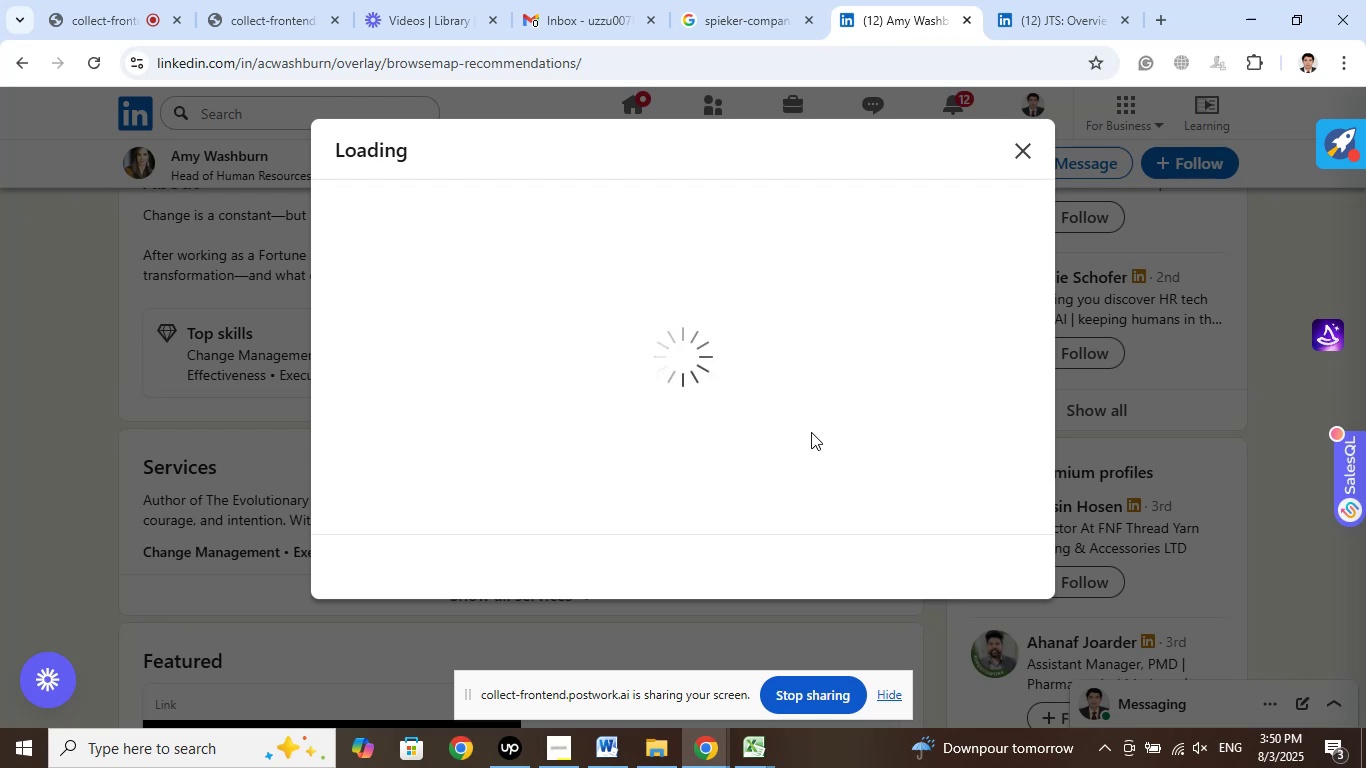 
scroll: coordinate [808, 431], scroll_direction: up, amount: 1.0
 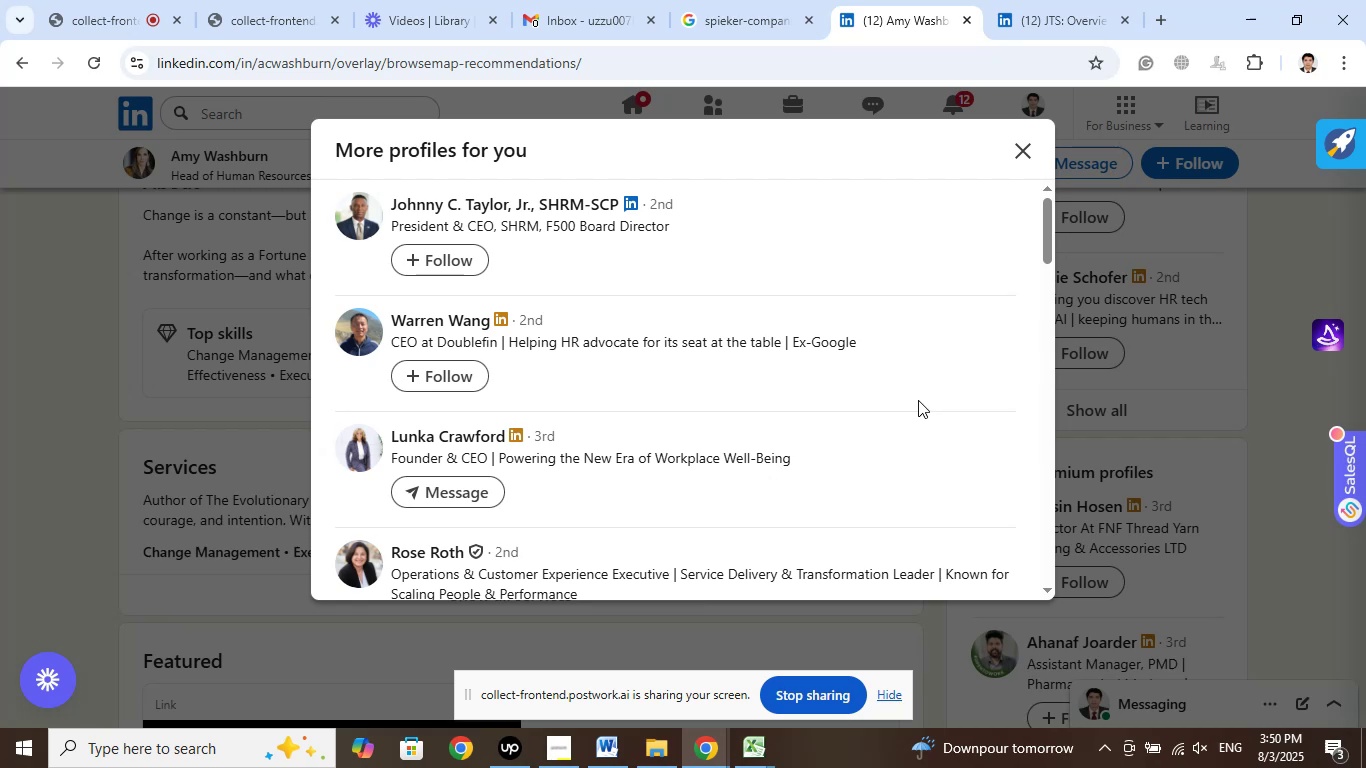 
wait(16.58)
 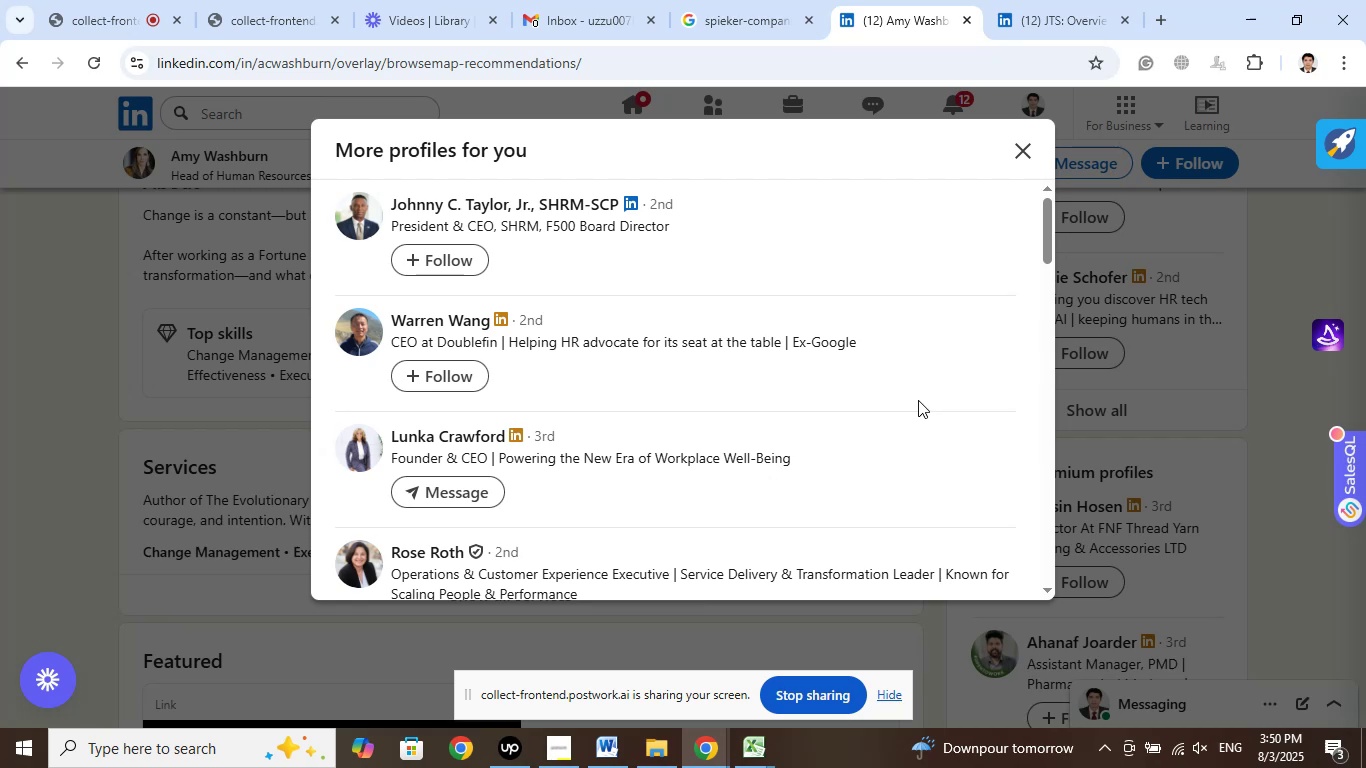 
scroll: coordinate [867, 393], scroll_direction: down, amount: 4.0
 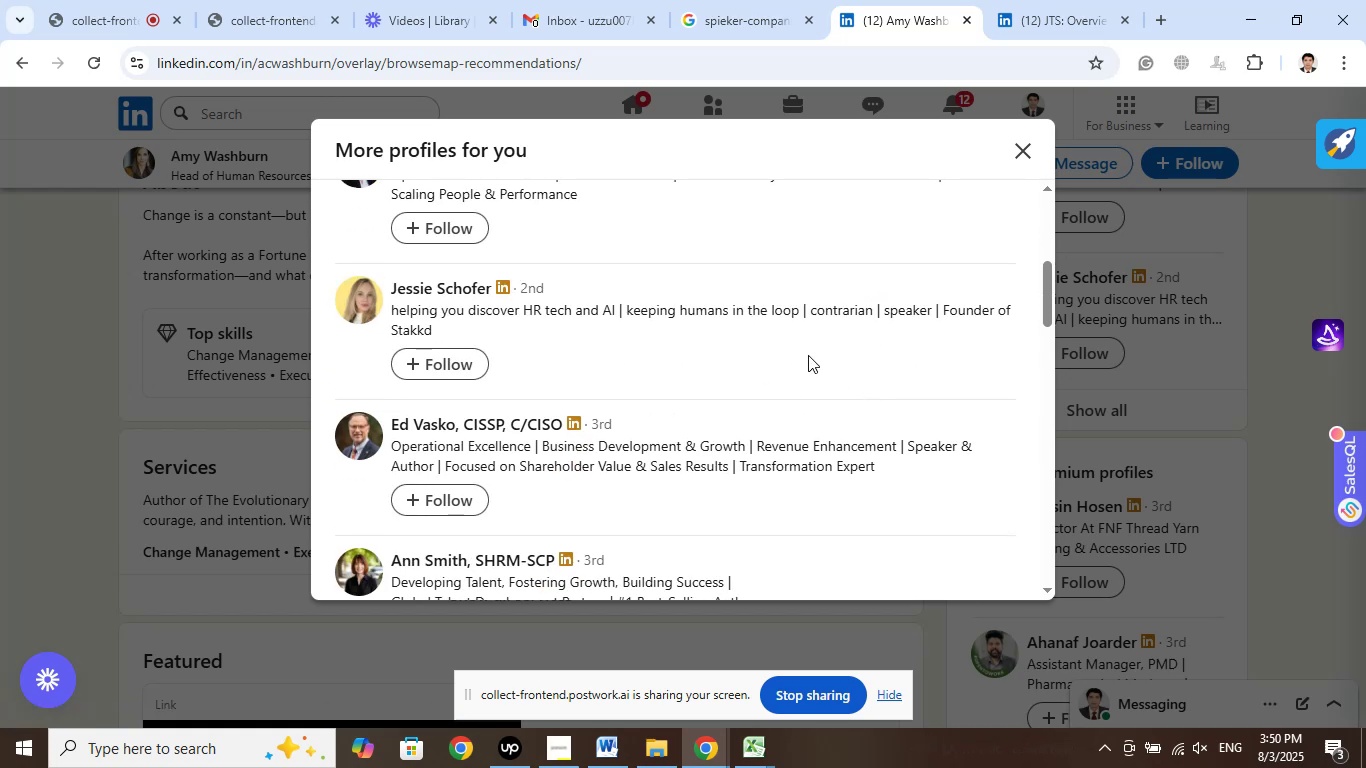 
wait(5.33)
 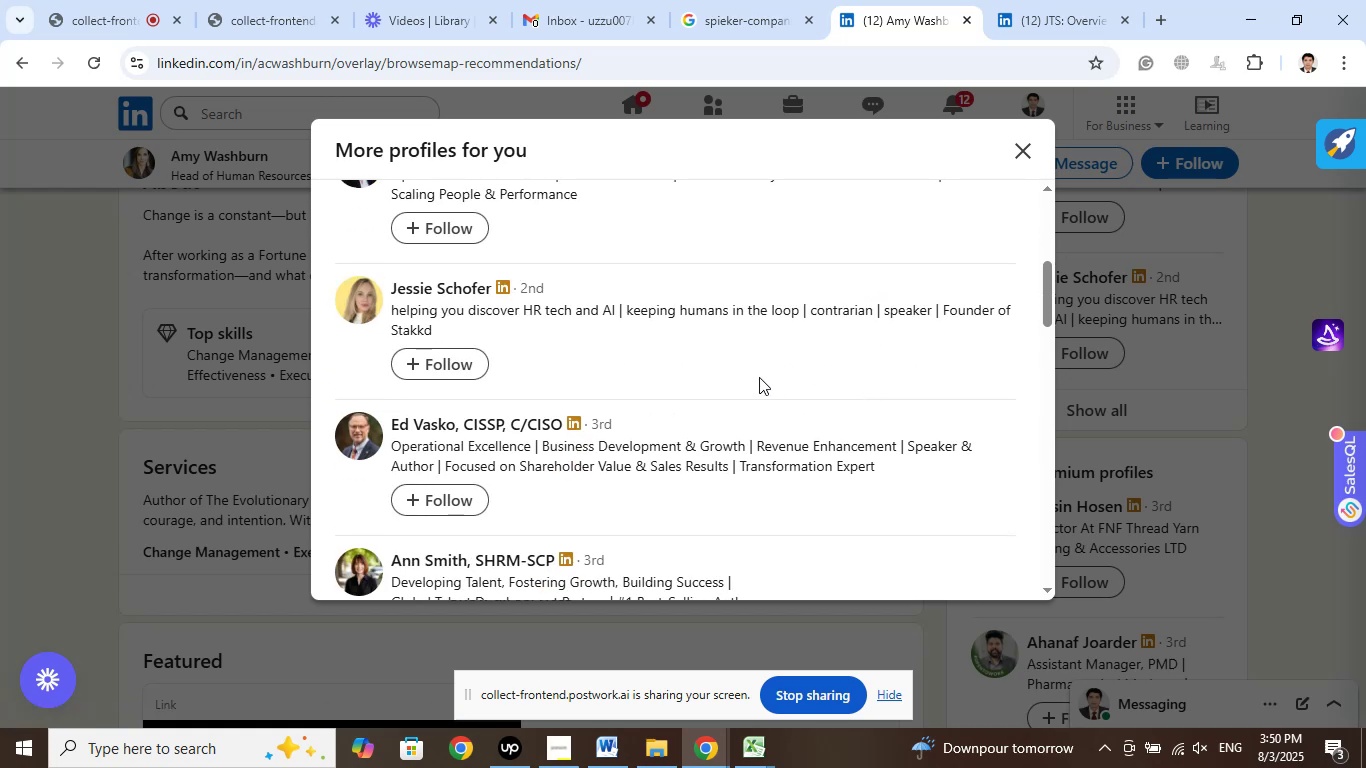 
scroll: coordinate [811, 377], scroll_direction: down, amount: 5.0
 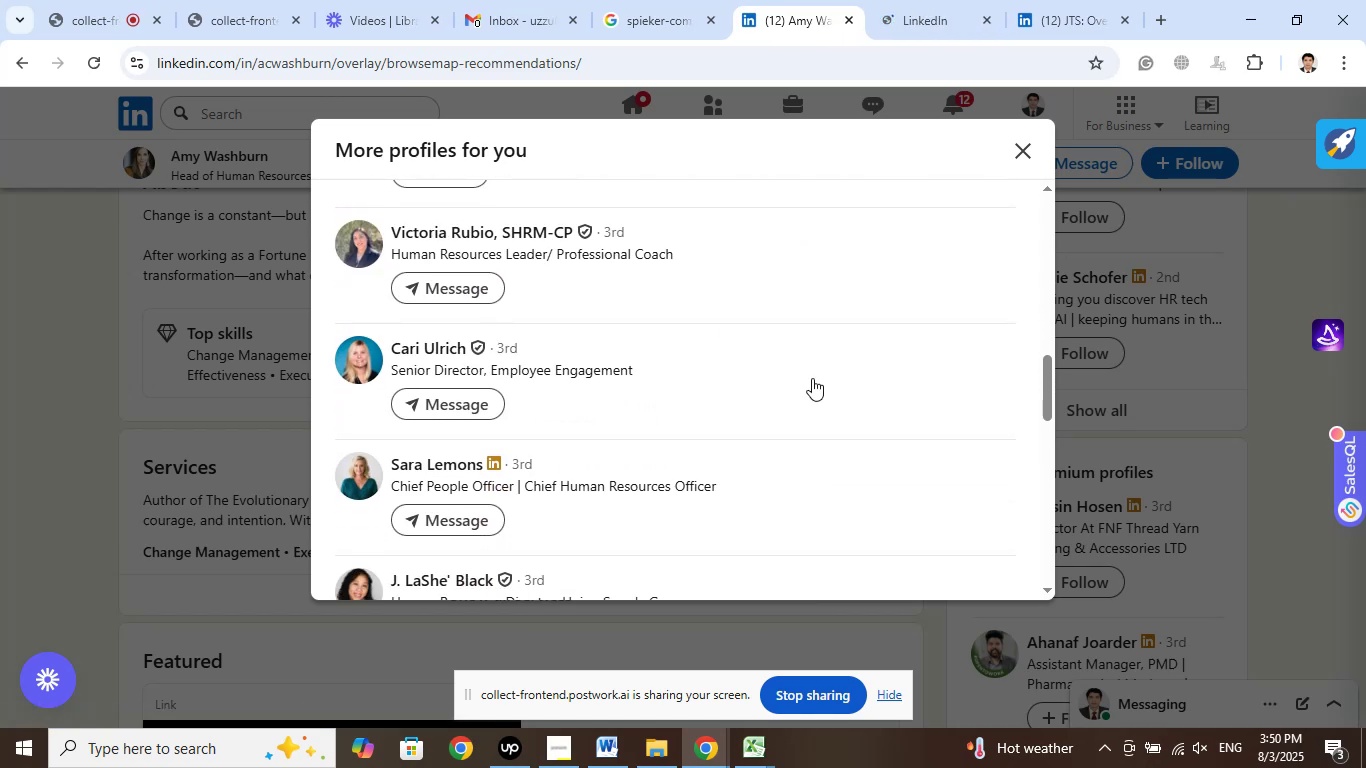 
scroll: coordinate [812, 378], scroll_direction: down, amount: 1.0
 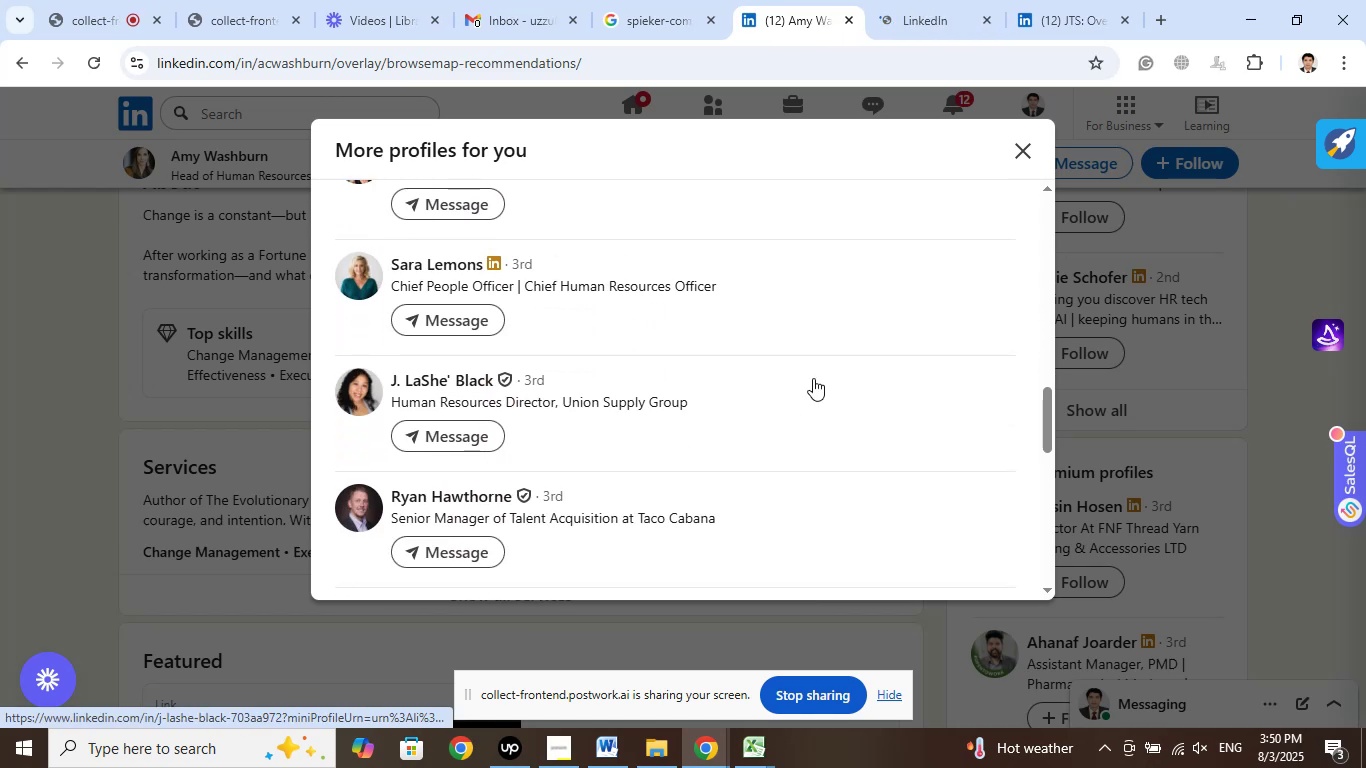 
scroll: coordinate [813, 378], scroll_direction: up, amount: 1.0
 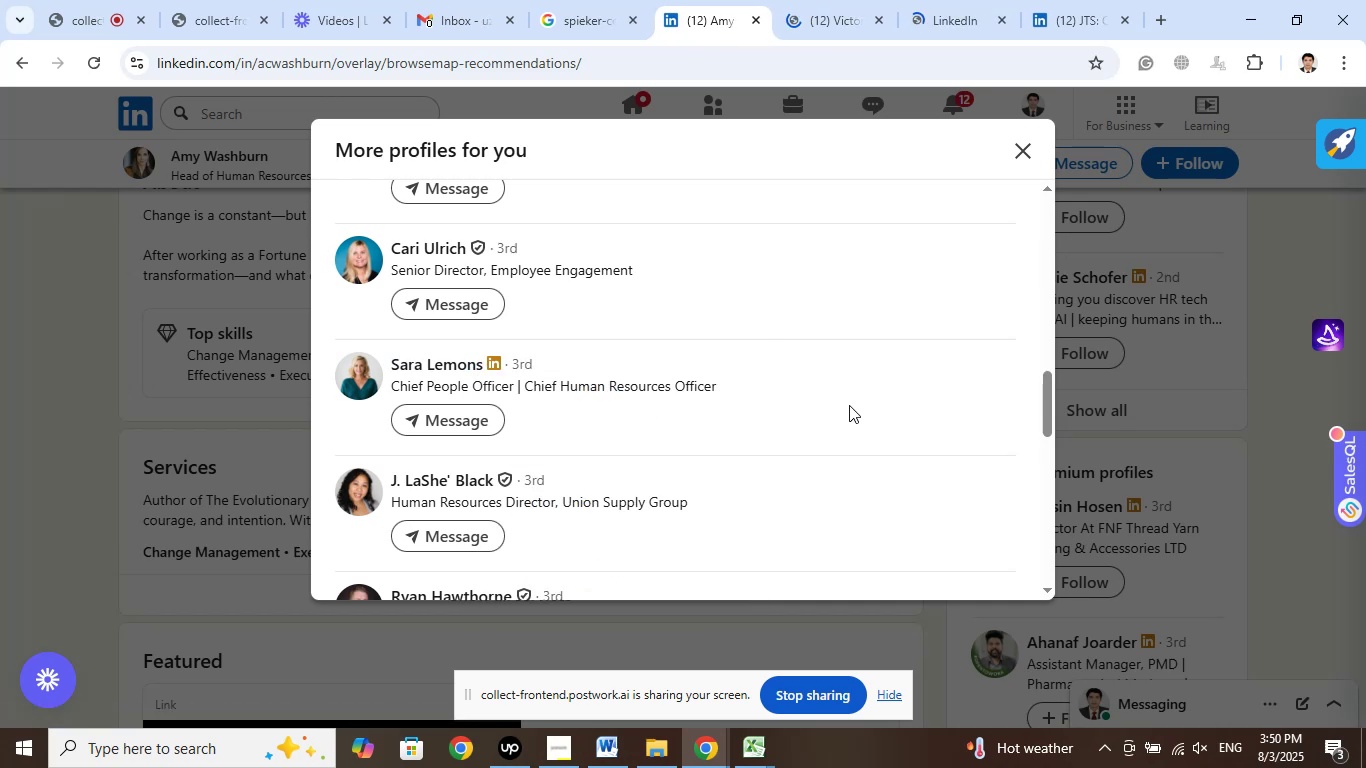 
wait(6.24)
 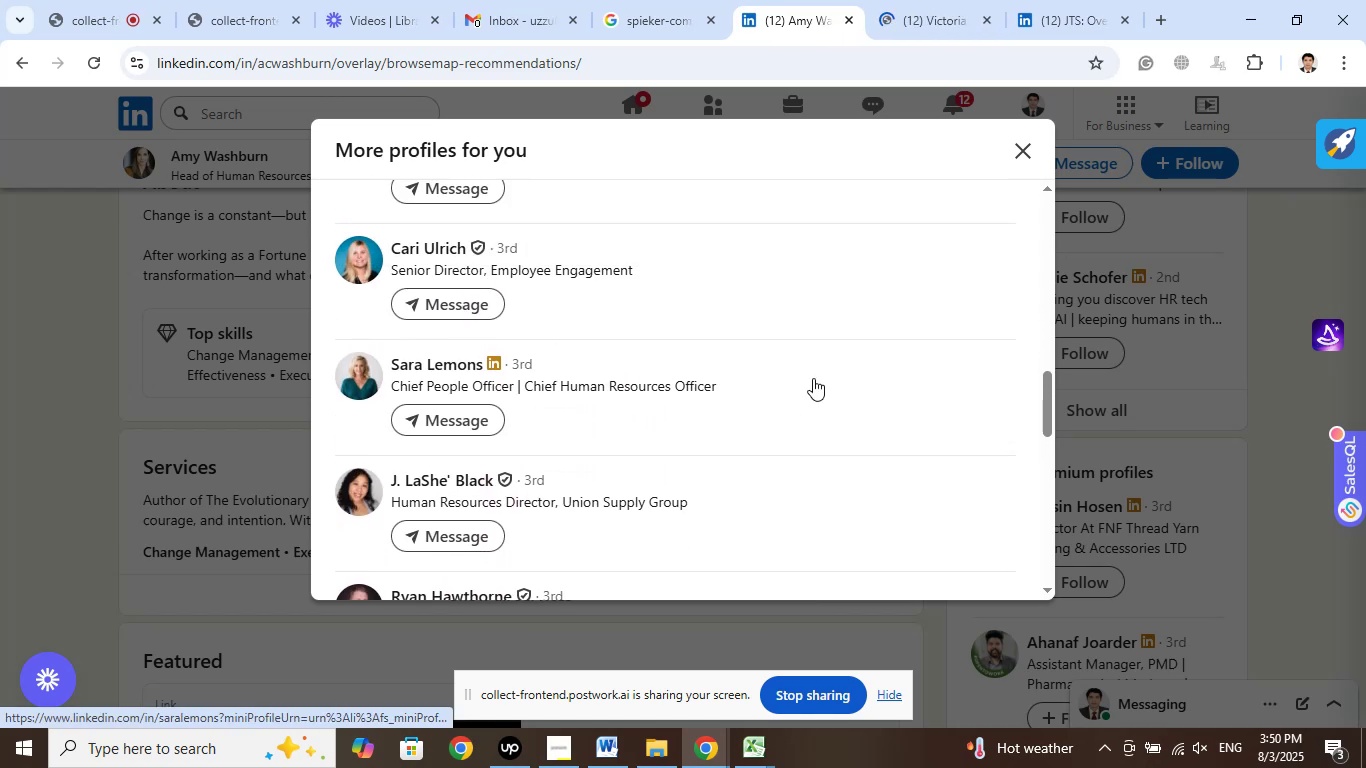 
scroll: coordinate [735, 388], scroll_direction: down, amount: 2.0
 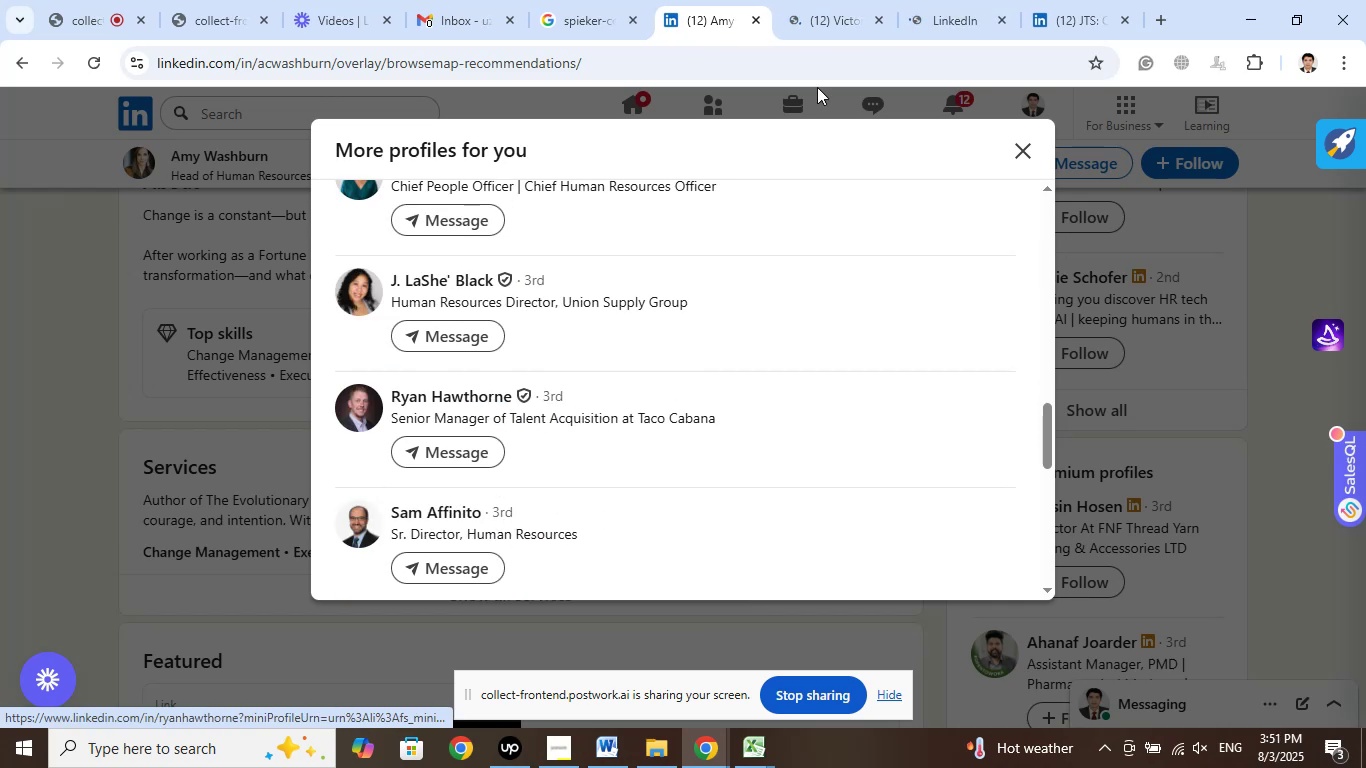 
left_click([841, 8])
 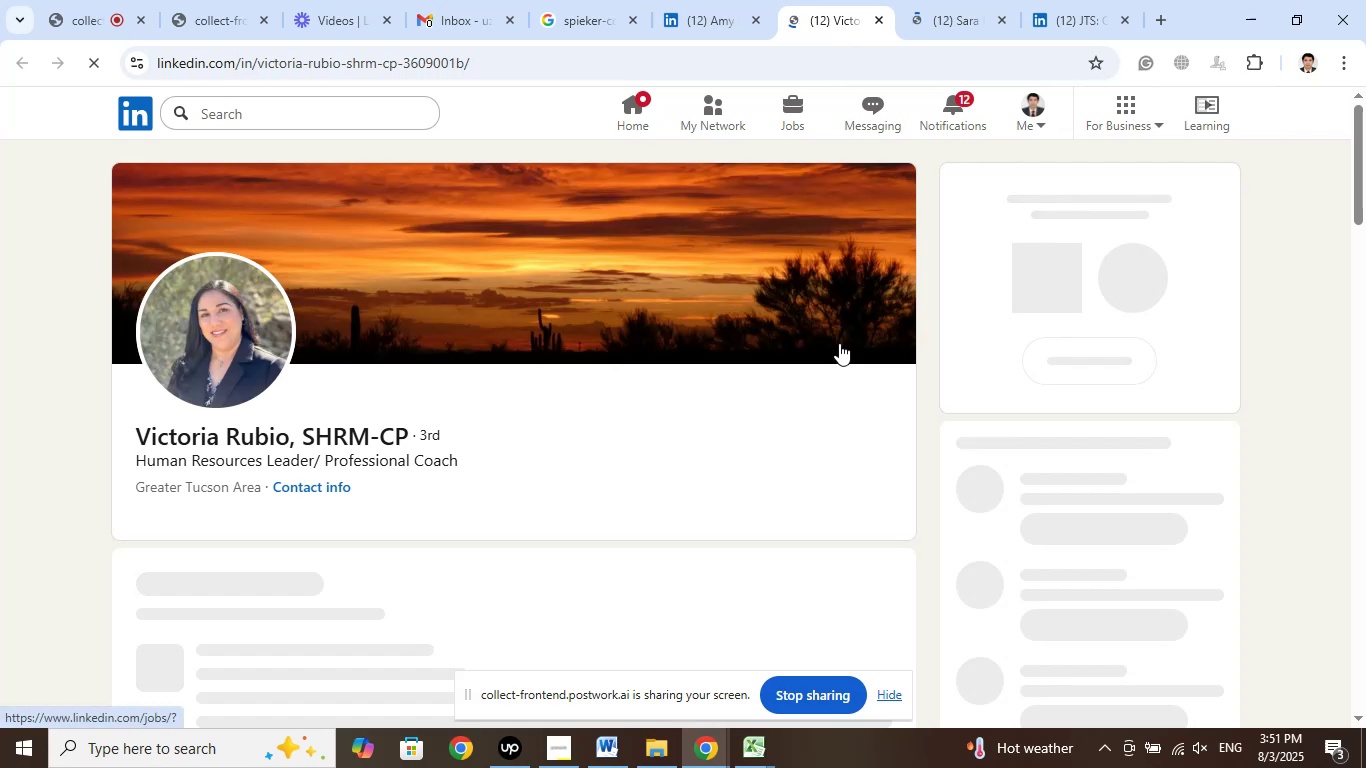 
wait(6.47)
 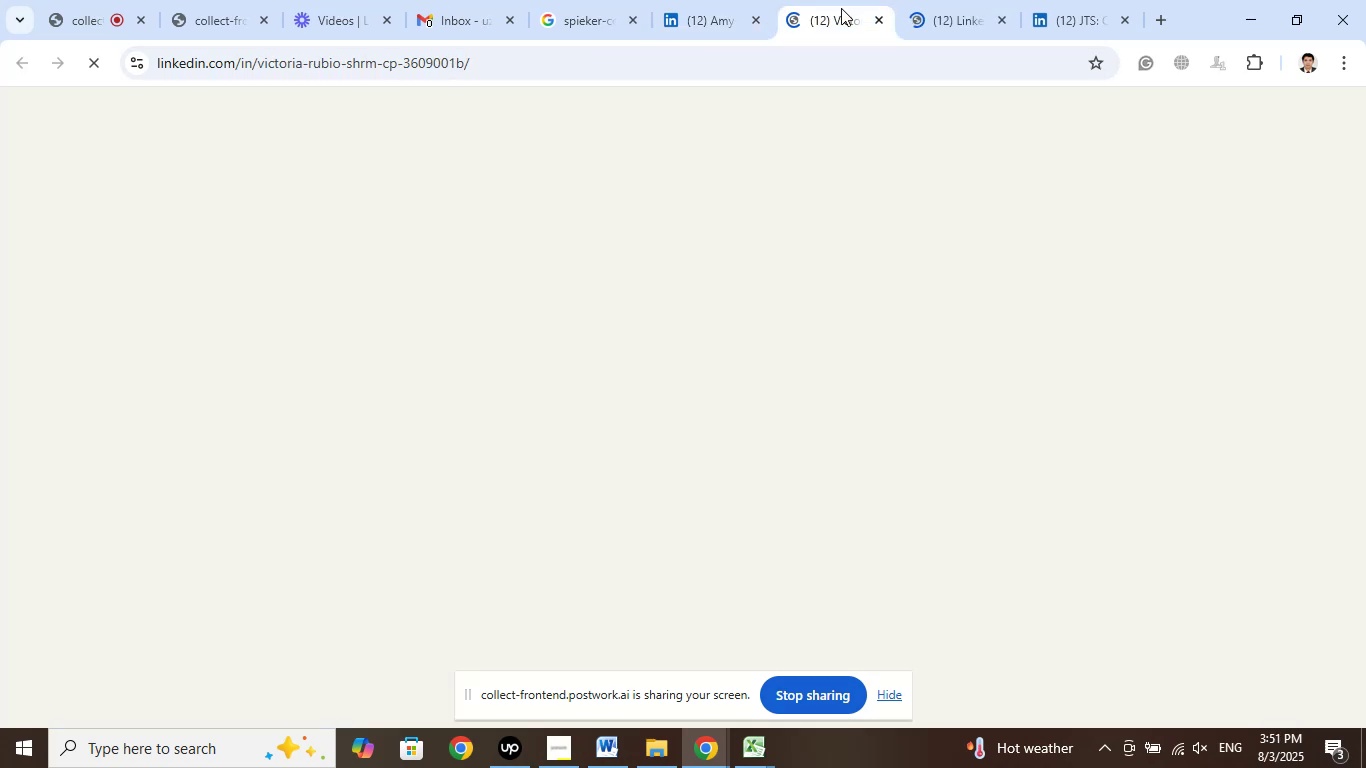 
mouse_move([853, 480])
 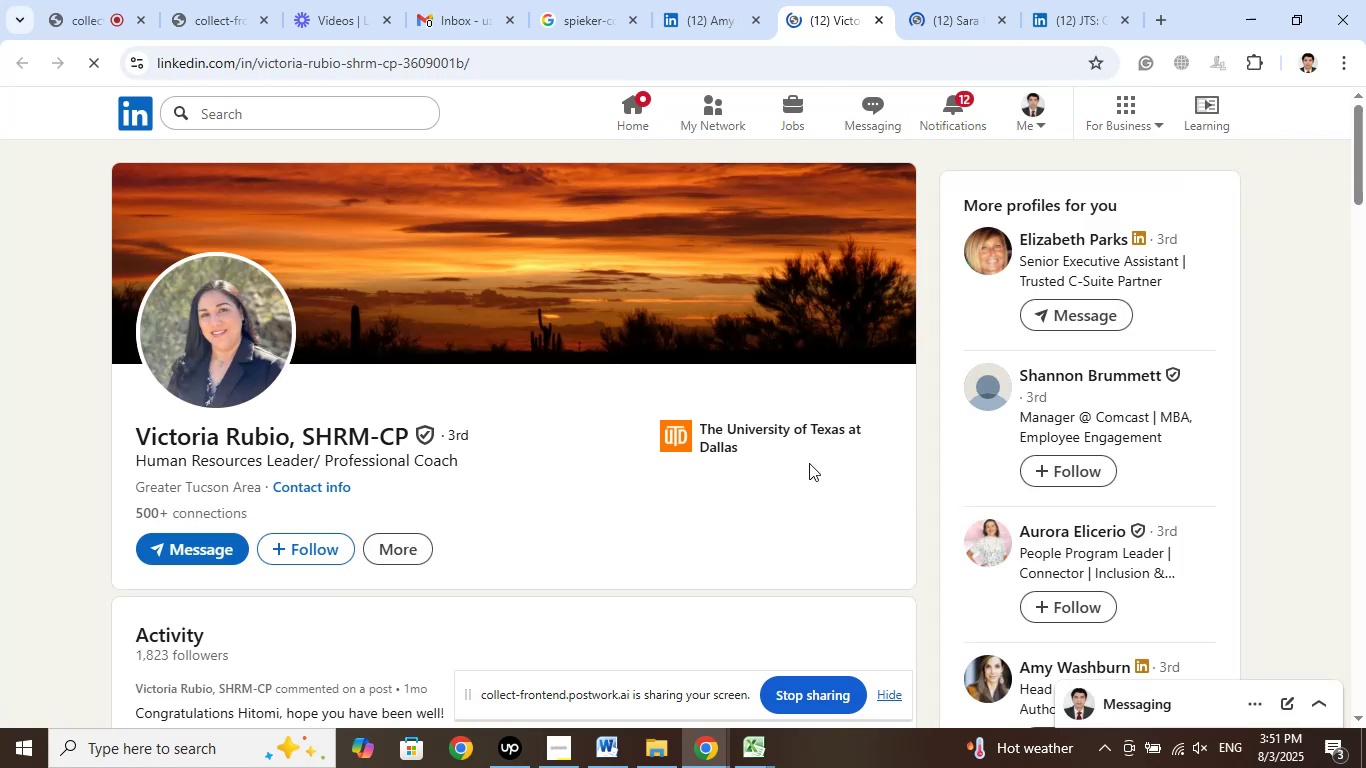 
wait(5.96)
 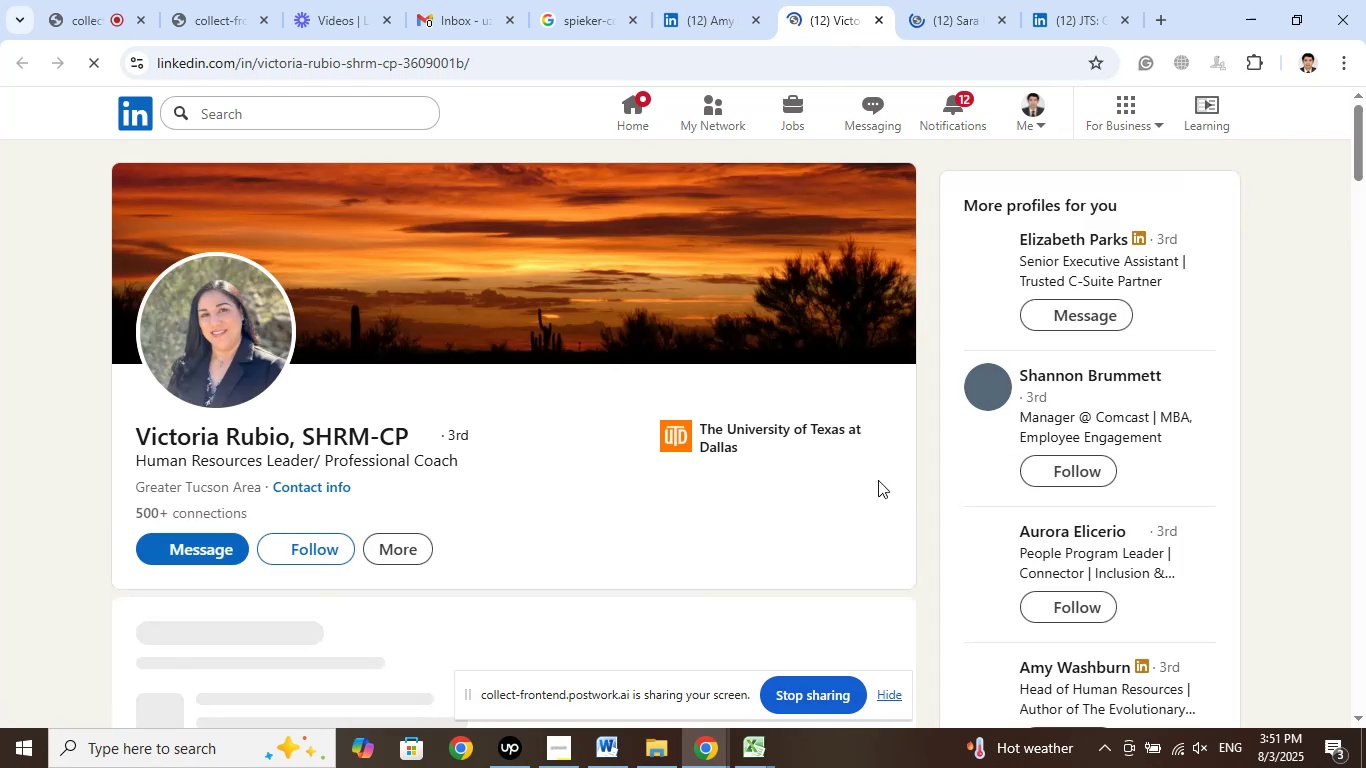 
scroll: coordinate [793, 434], scroll_direction: down, amount: 3.0
 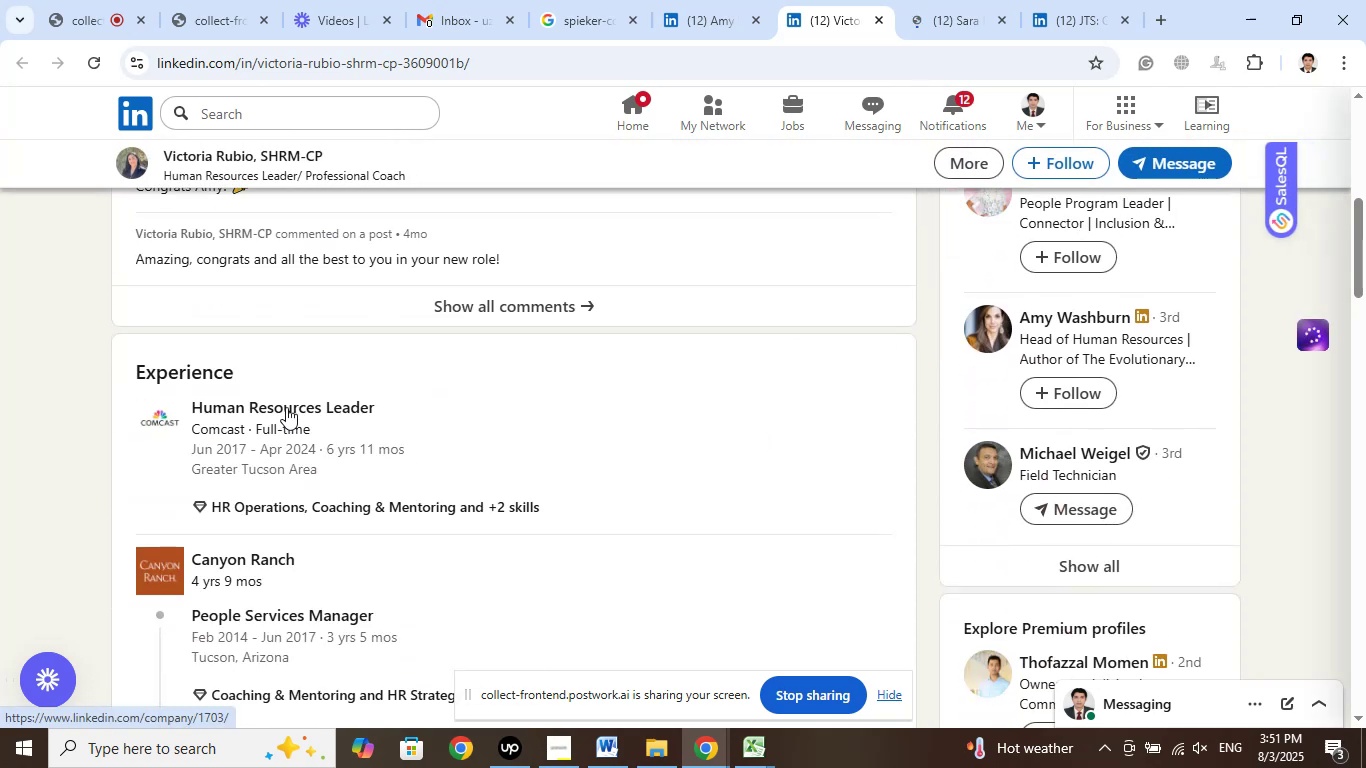 
left_click([355, 426])
 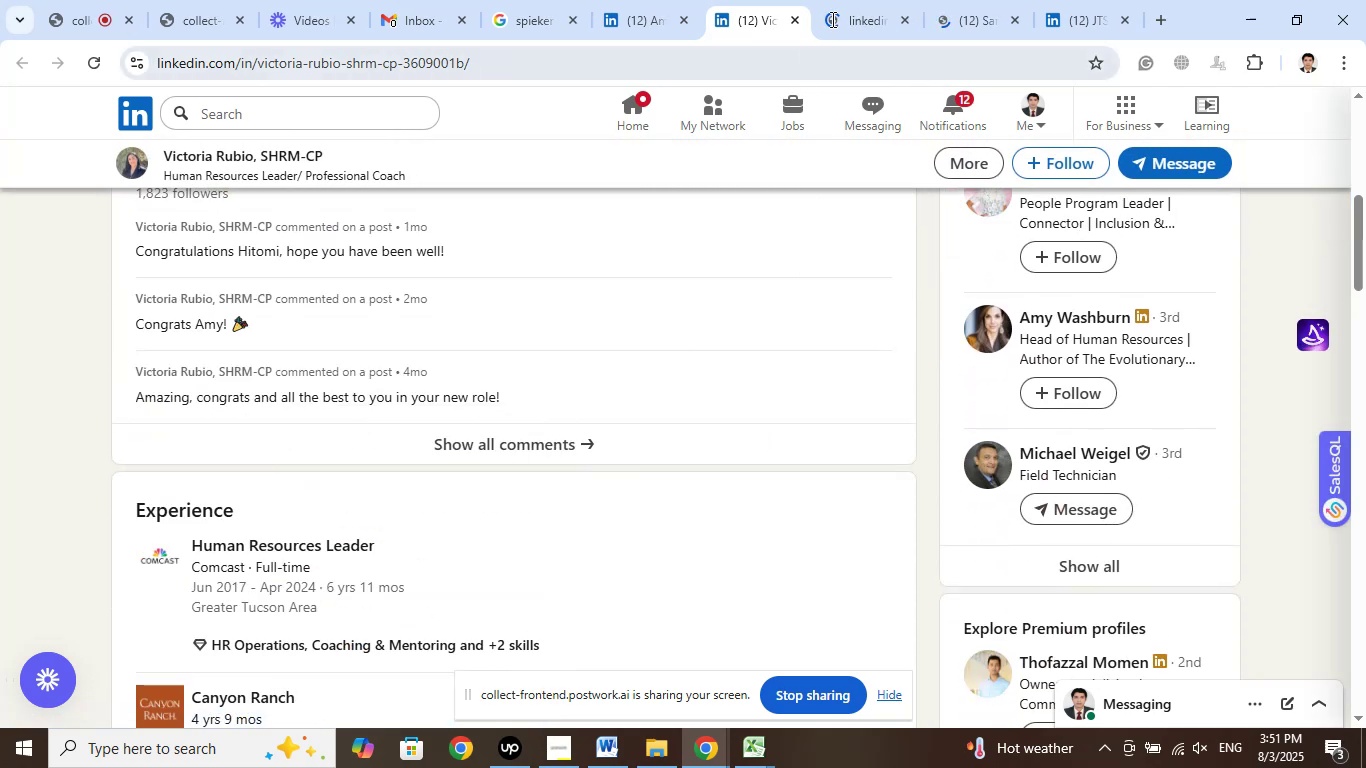 
left_click([850, 19])
 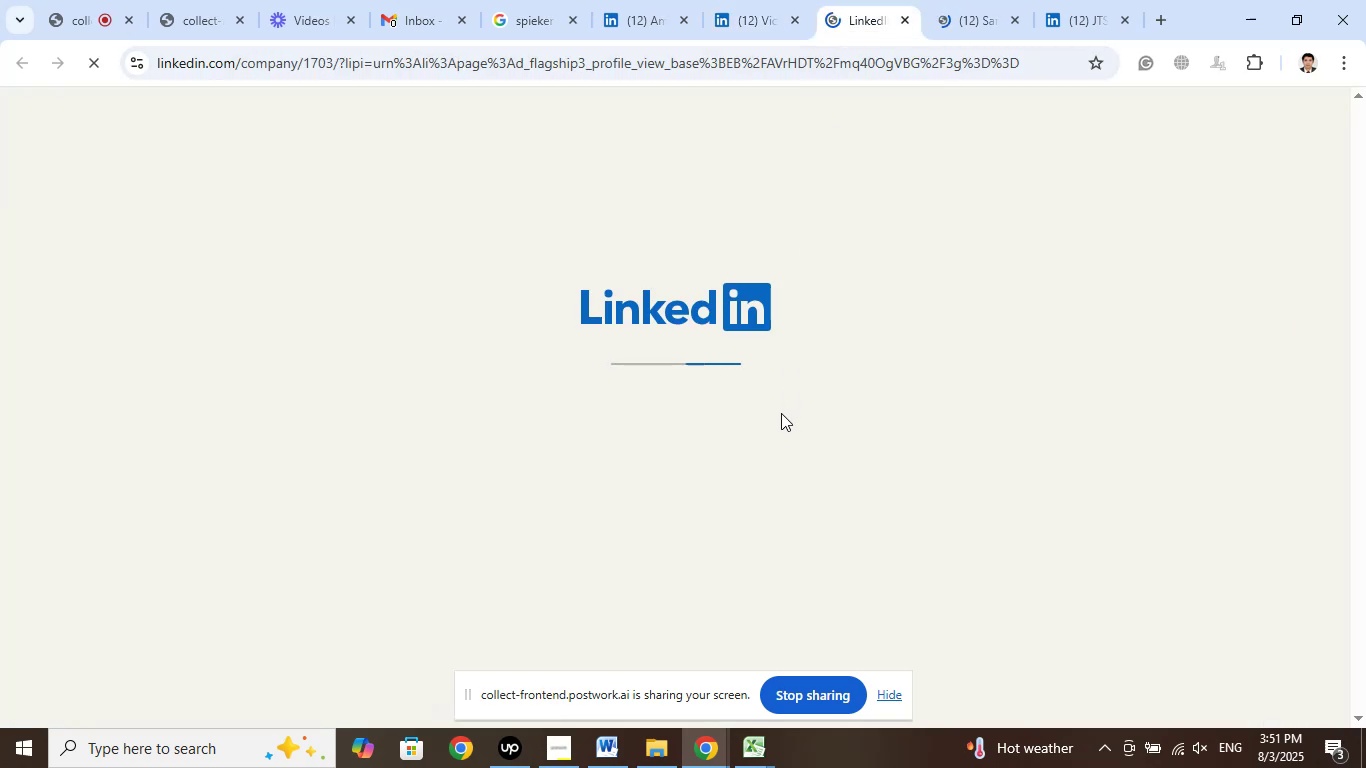 
wait(8.52)
 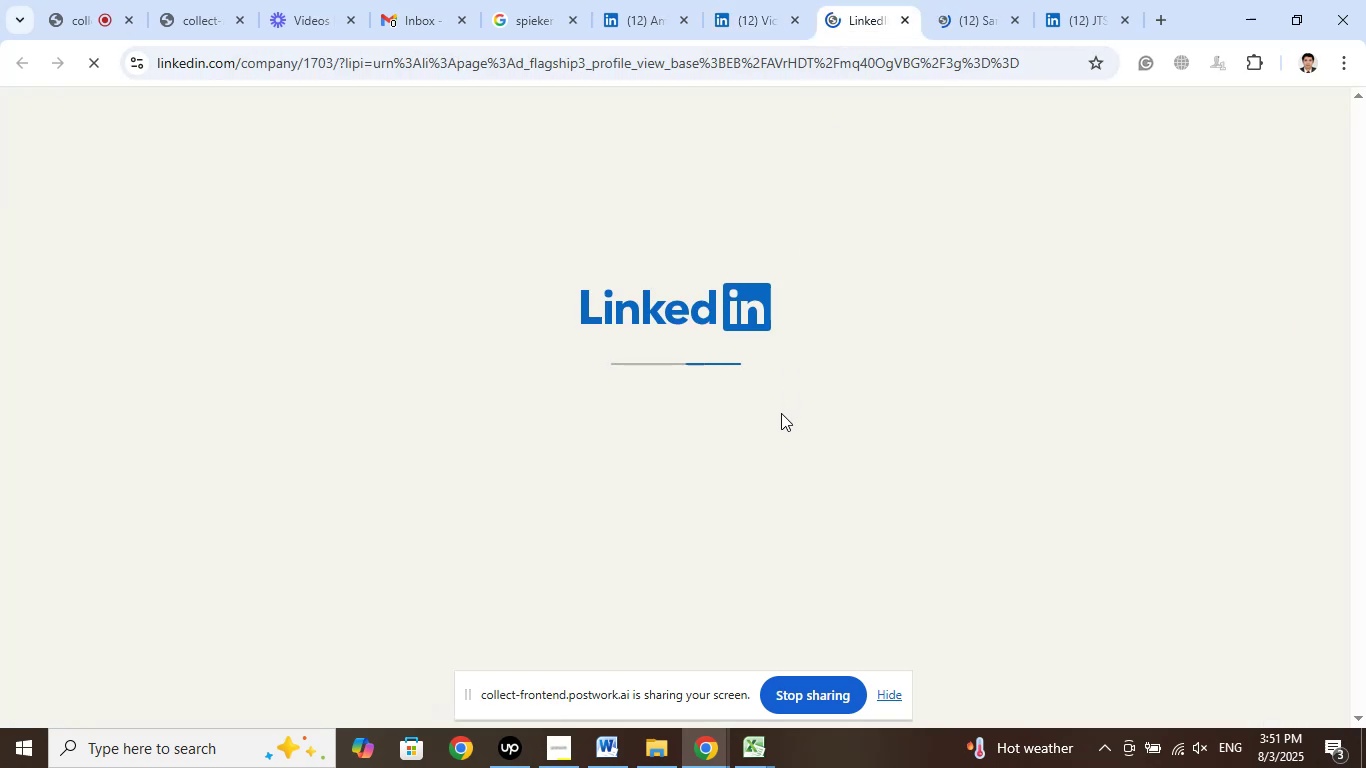 
left_click([797, 22])
 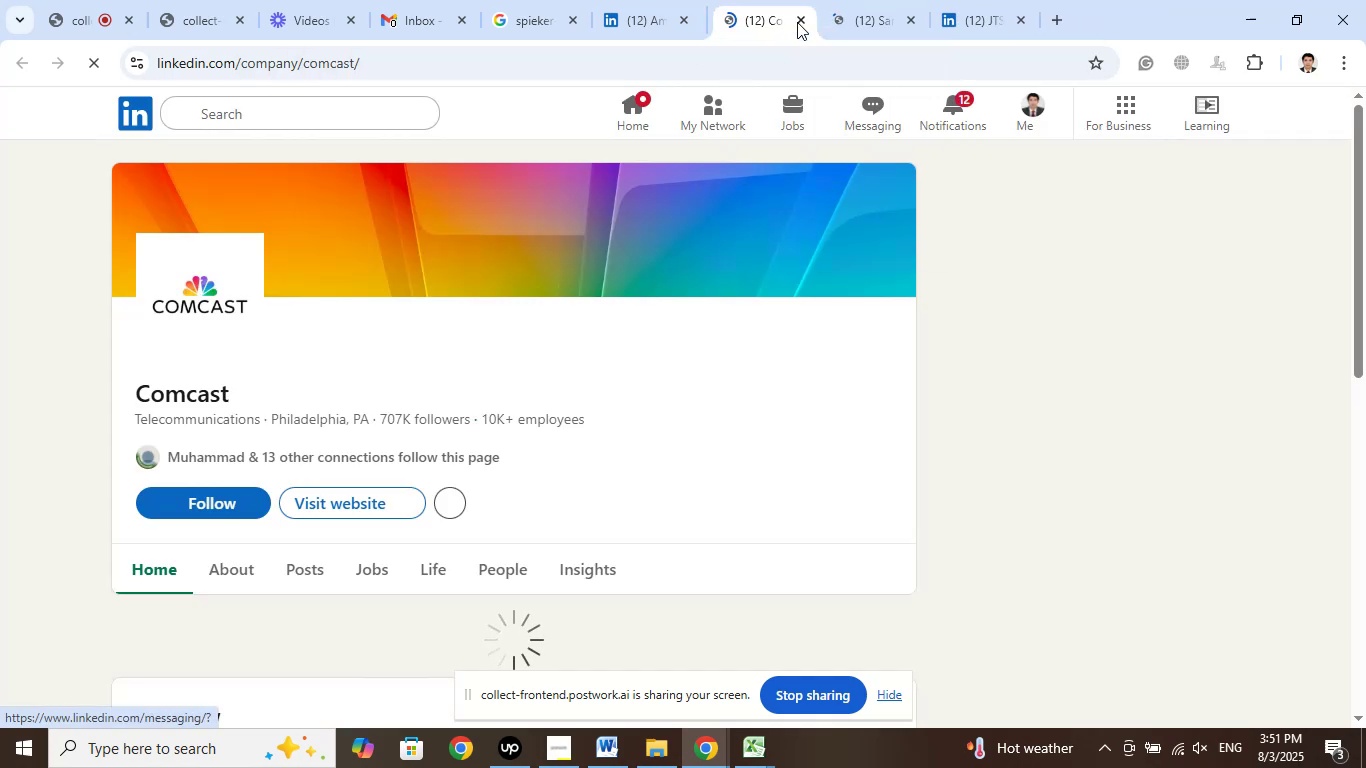 
left_click([798, 23])
 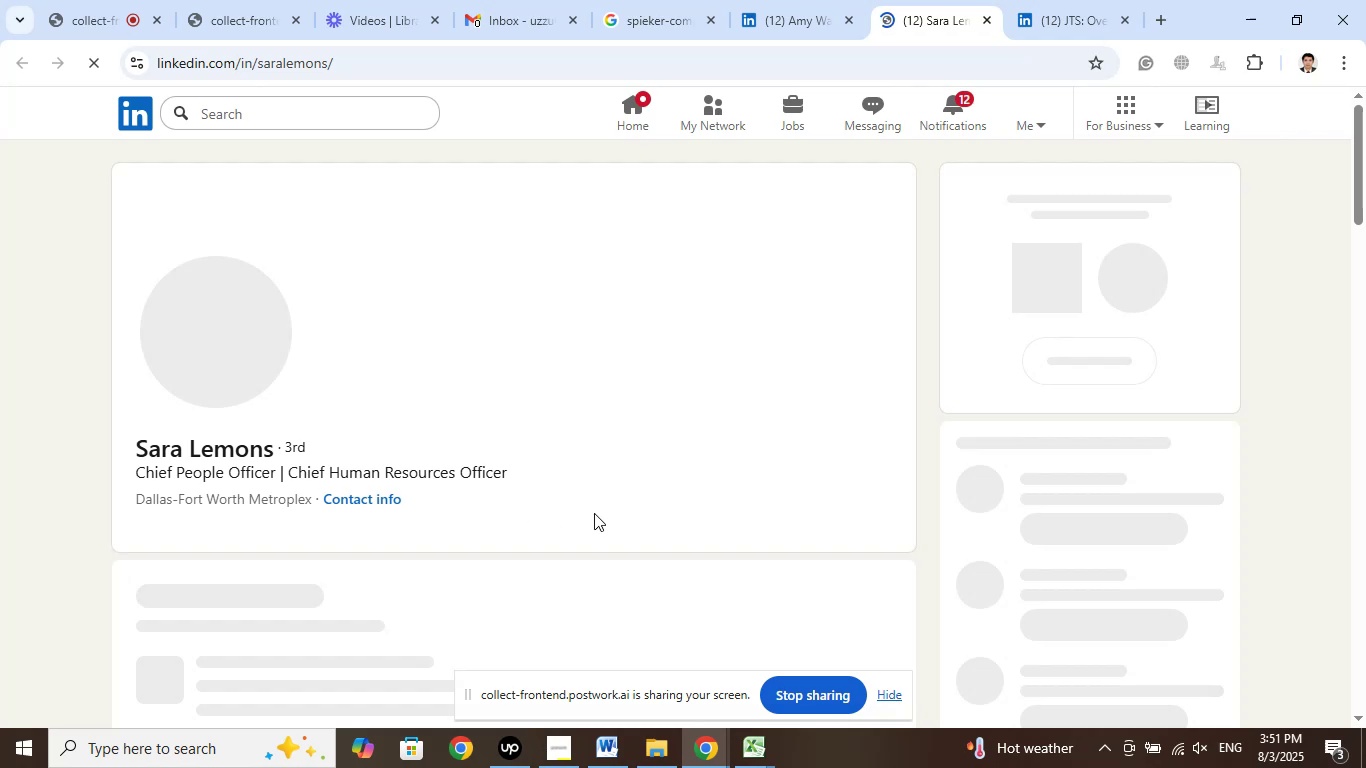 
wait(7.59)
 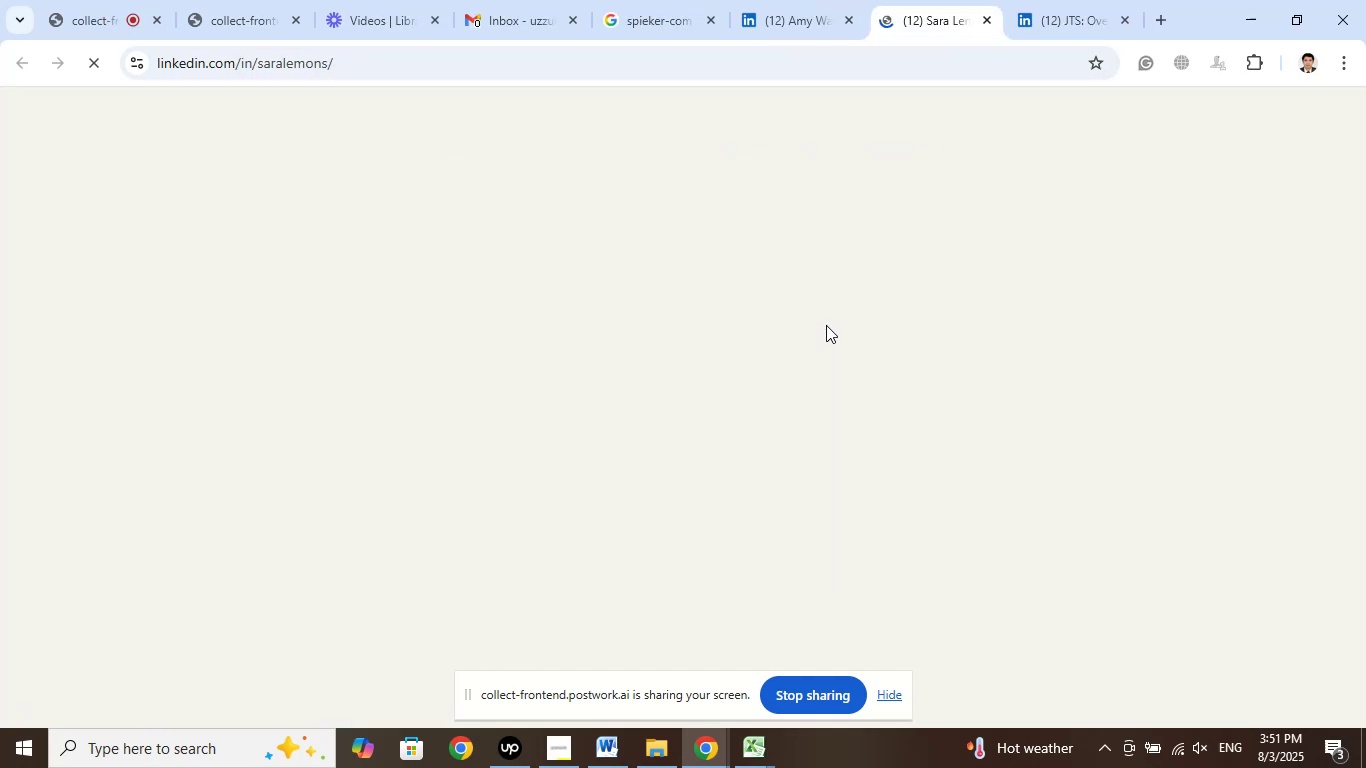 
scroll: coordinate [716, 434], scroll_direction: down, amount: 5.0
 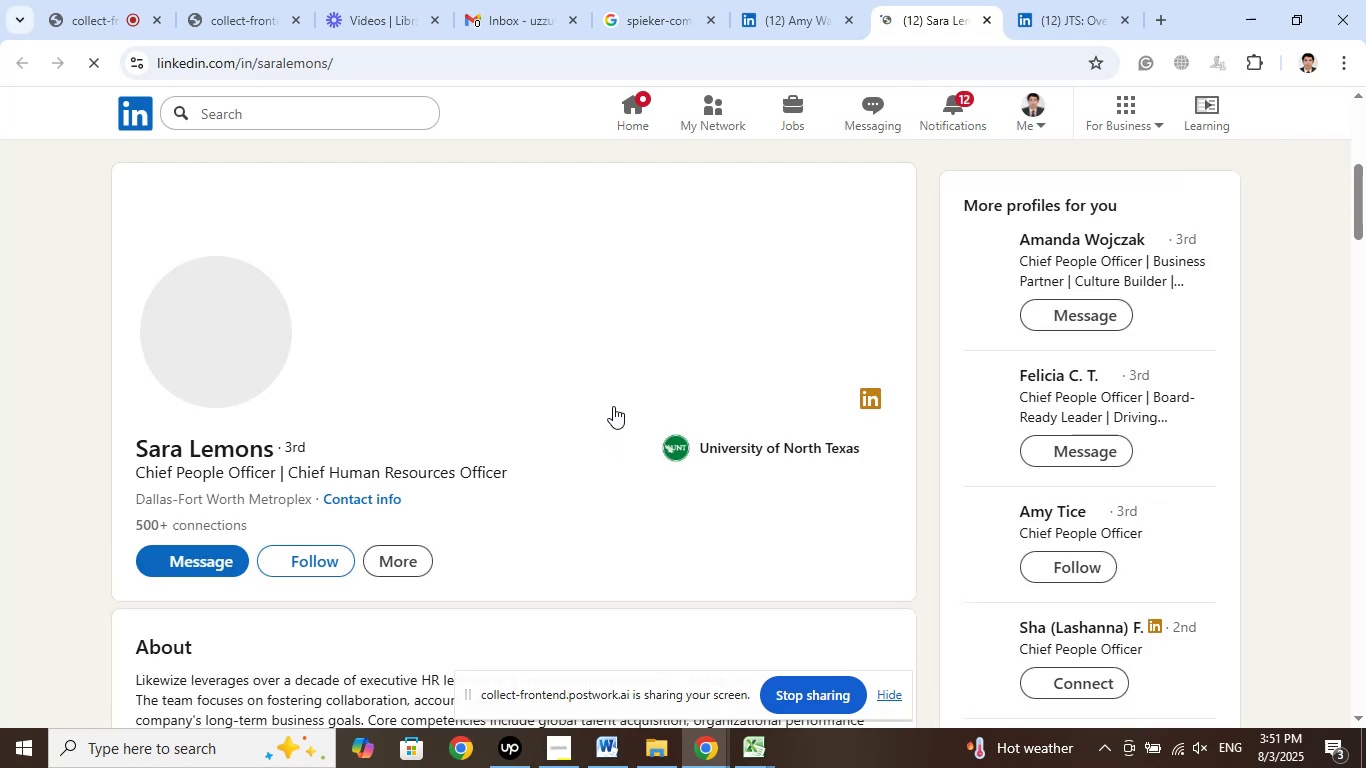 
scroll: coordinate [576, 447], scroll_direction: up, amount: 3.0
 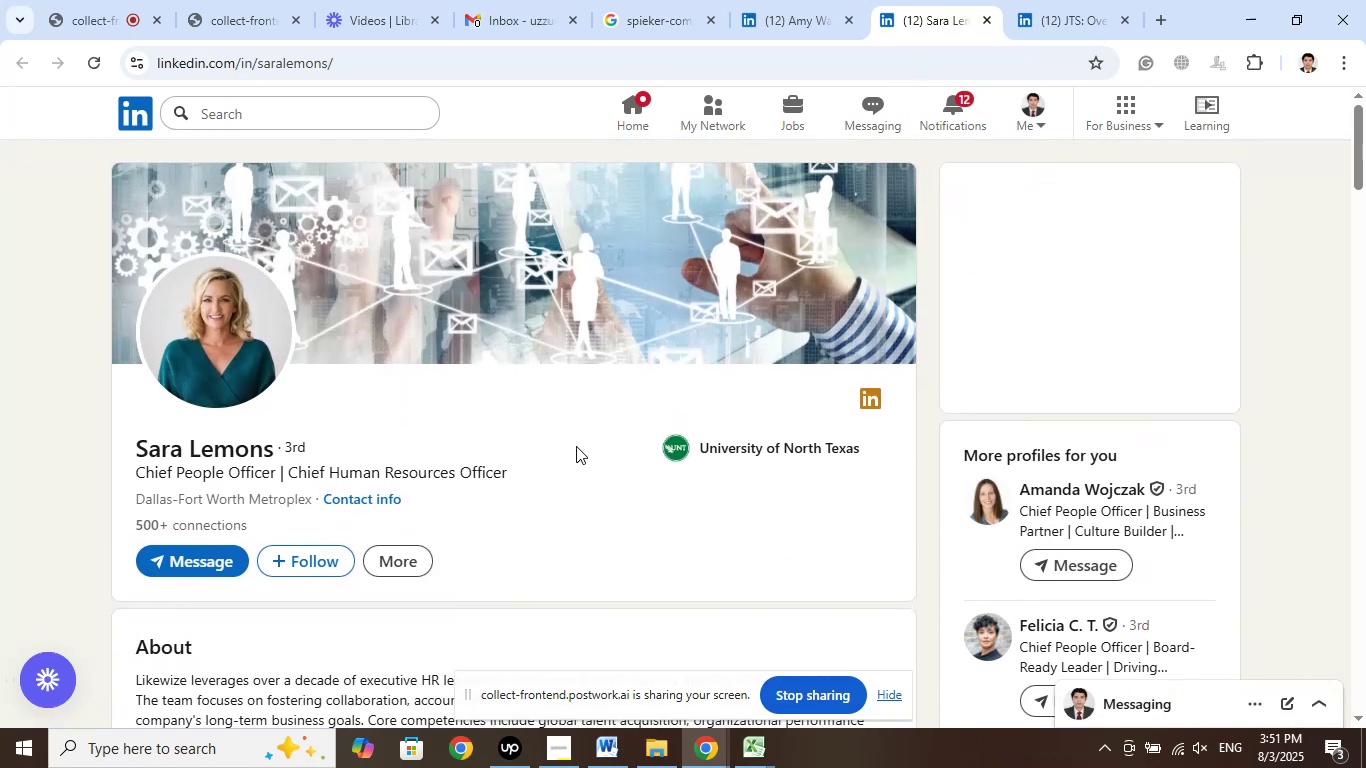 
scroll: coordinate [579, 433], scroll_direction: down, amount: 10.0
 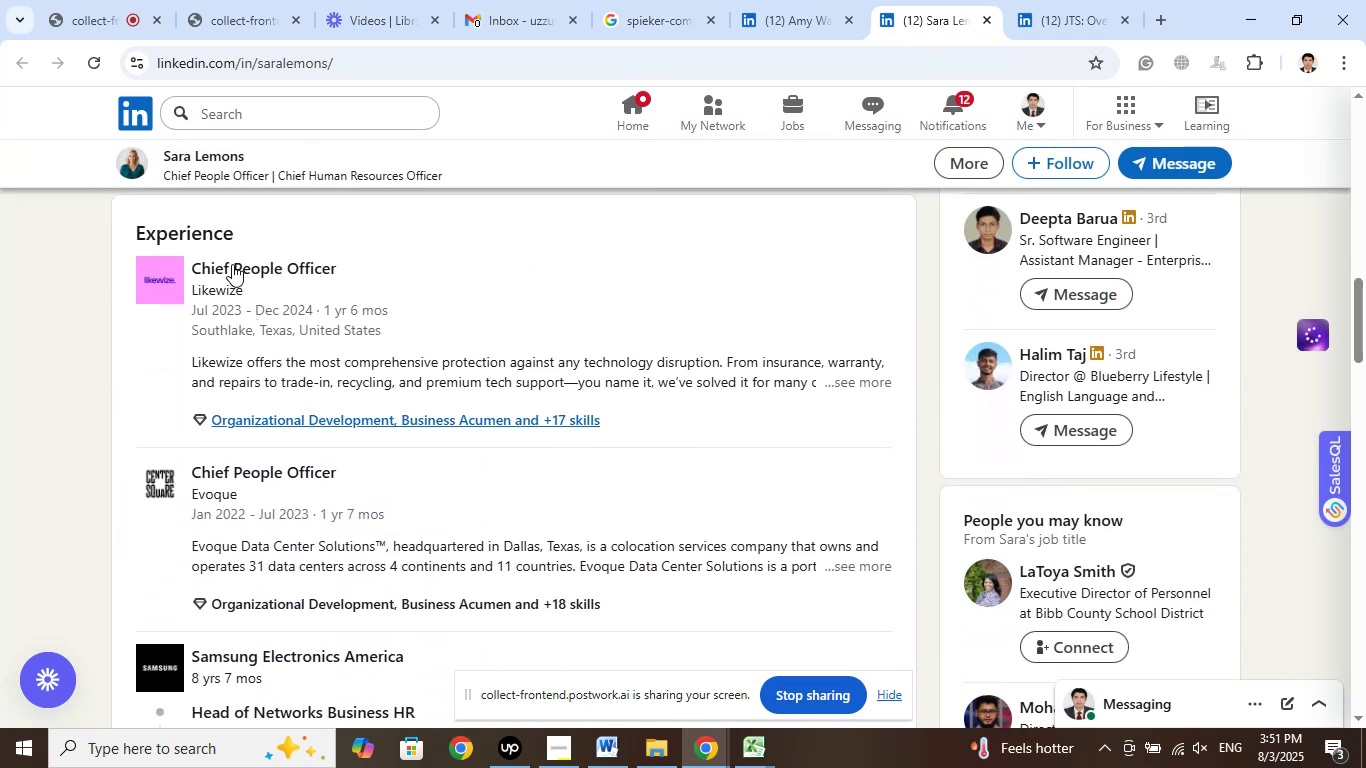 
right_click([232, 264])
 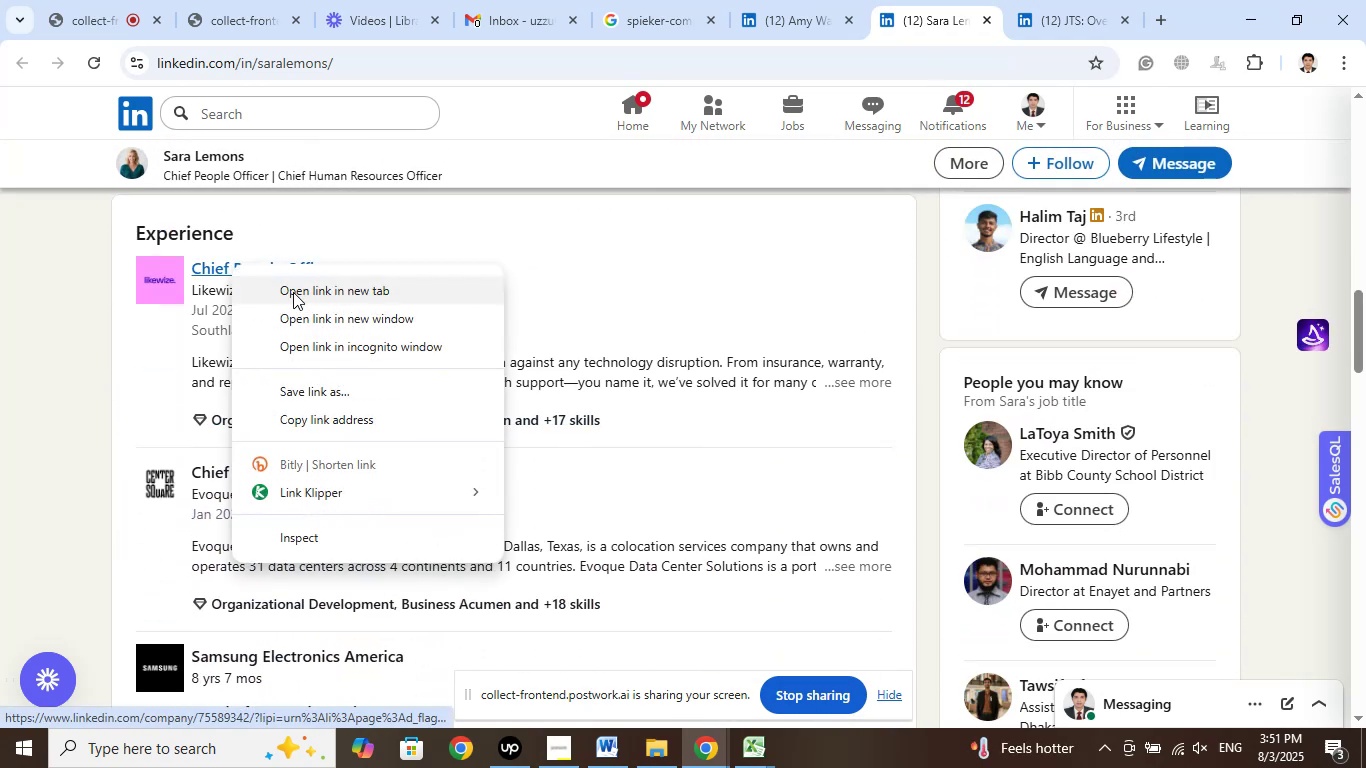 
left_click([297, 297])
 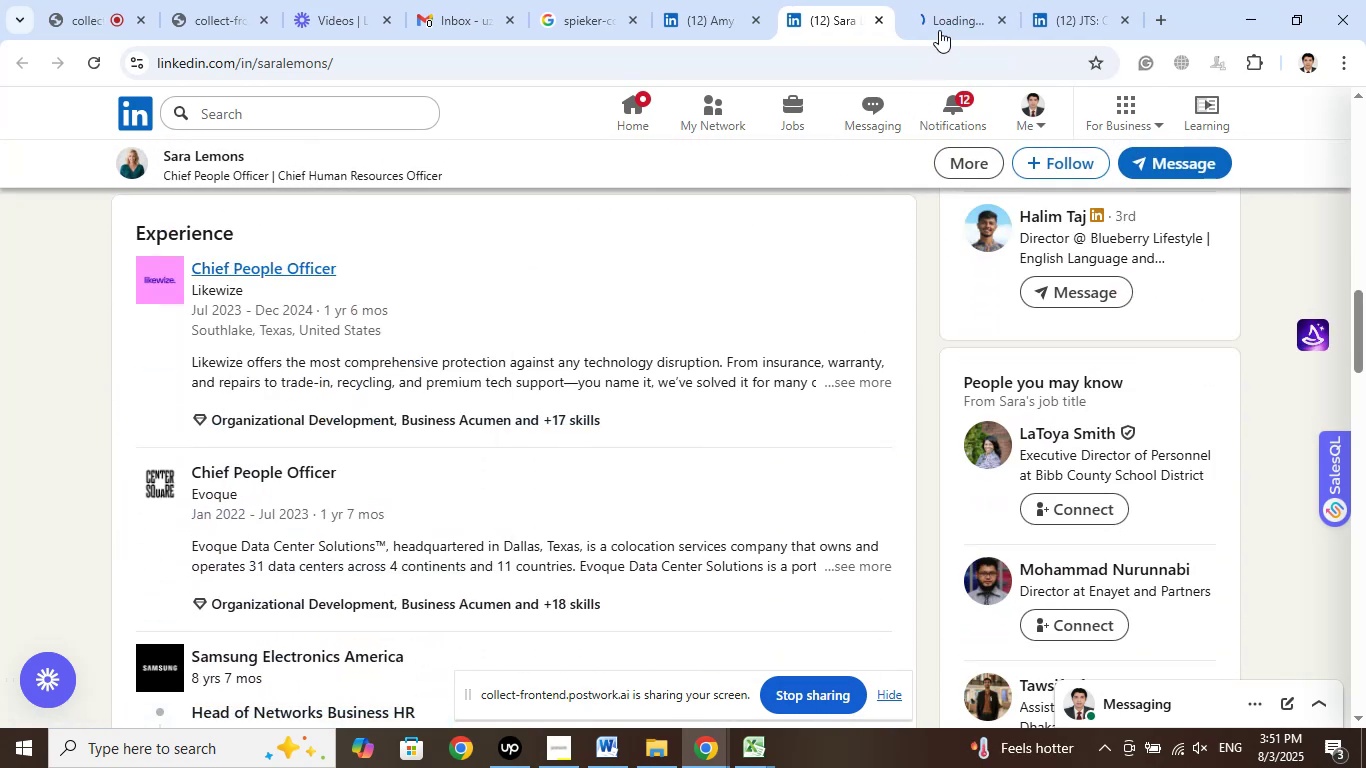 
left_click([940, 29])
 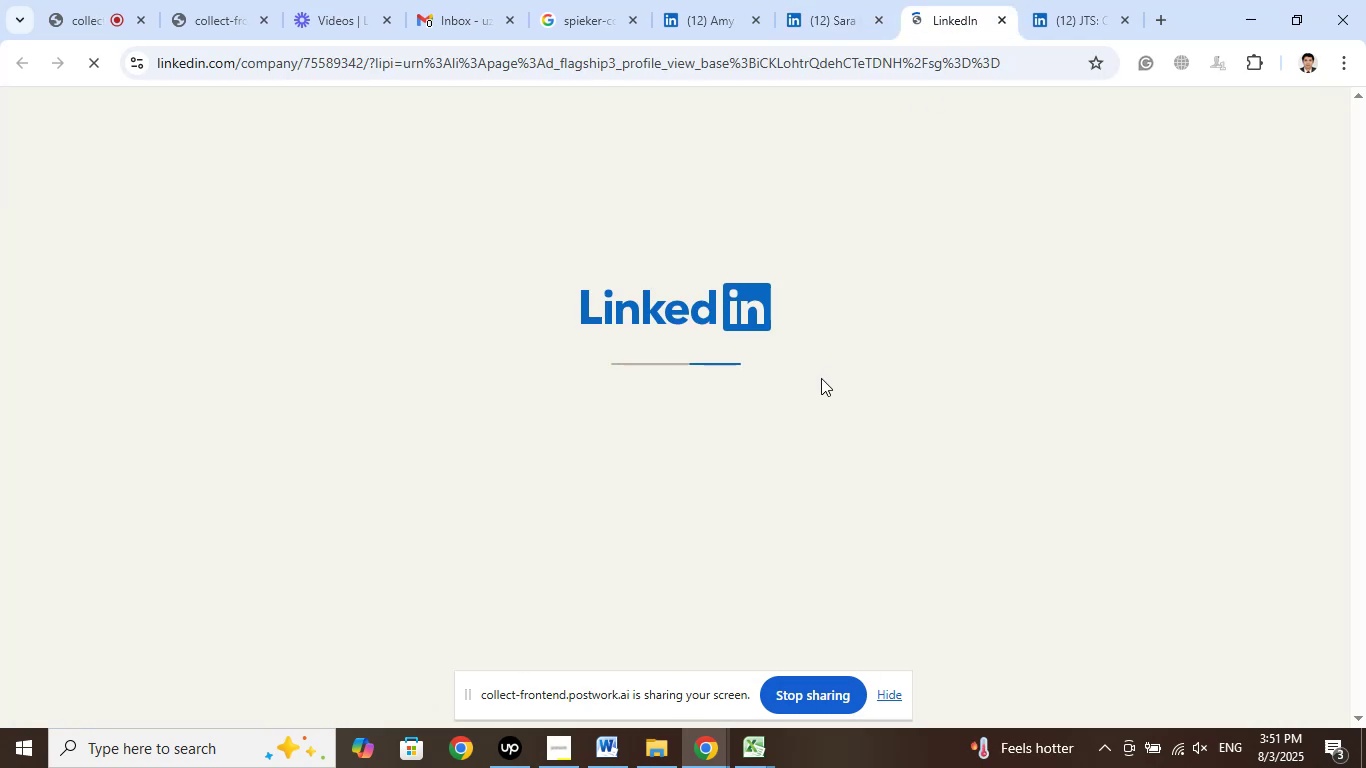 
wait(8.24)
 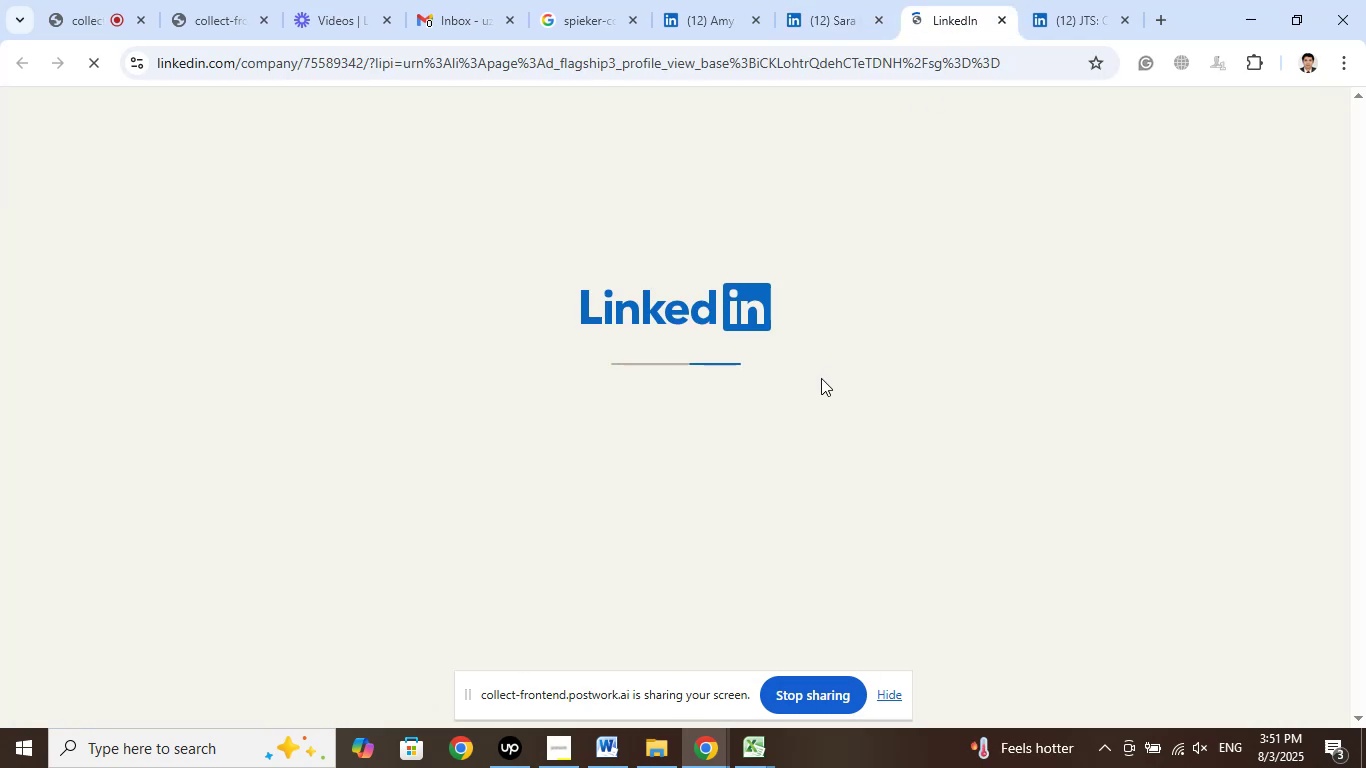 
left_click([879, 20])
 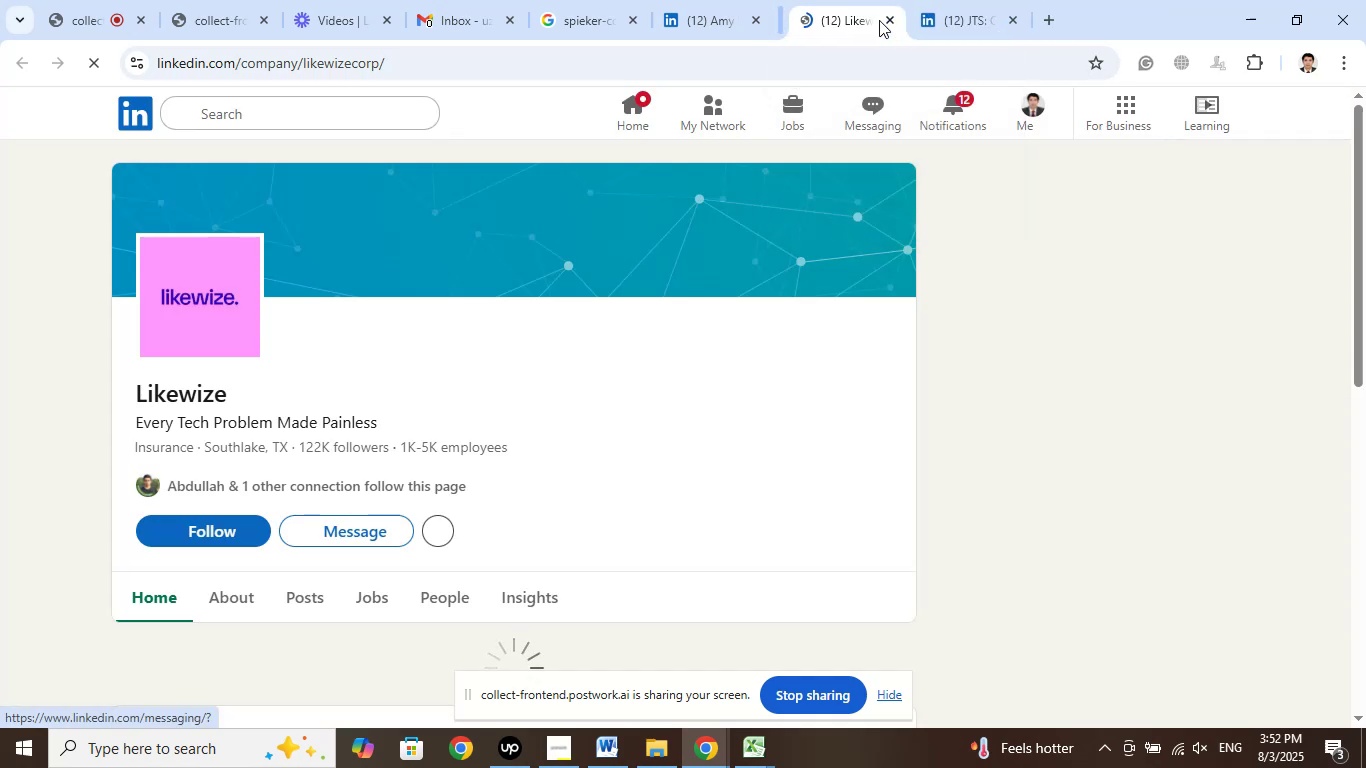 
left_click([879, 20])
 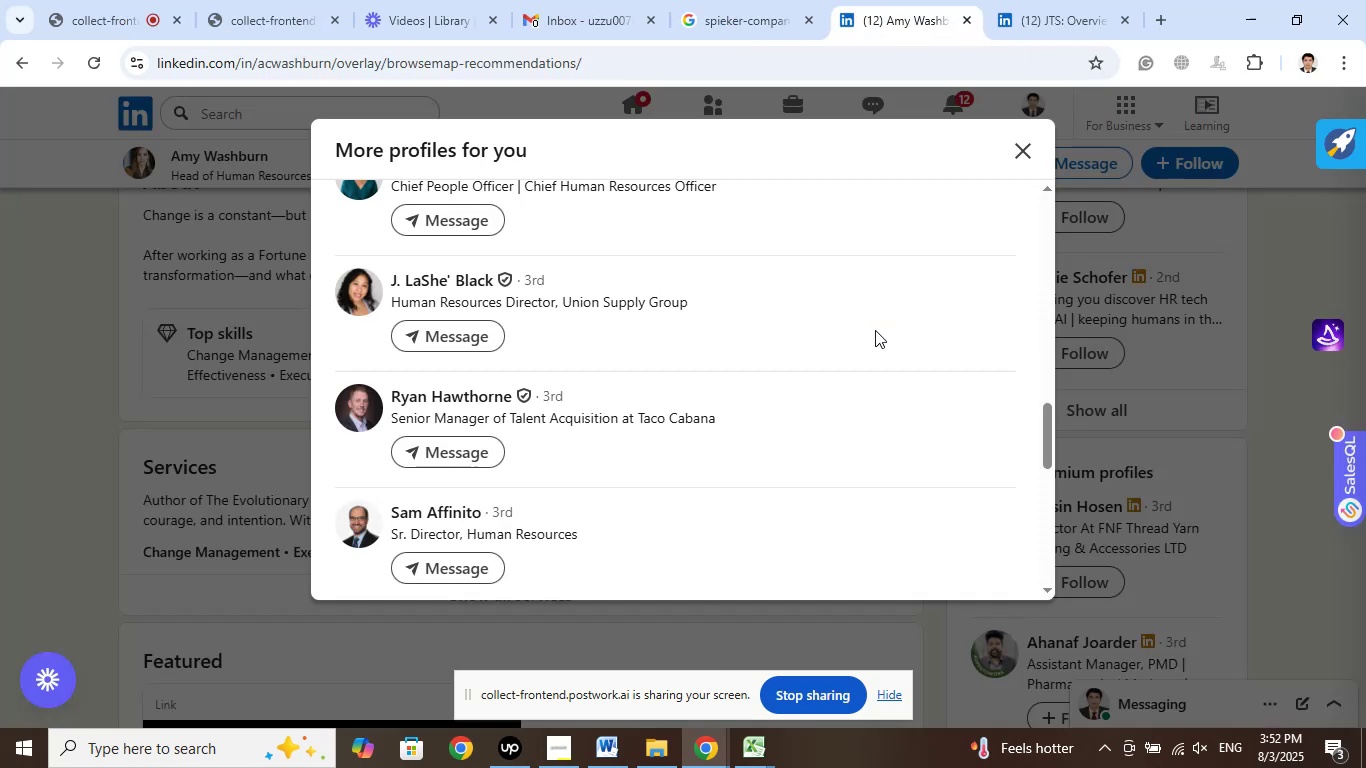 
wait(5.01)
 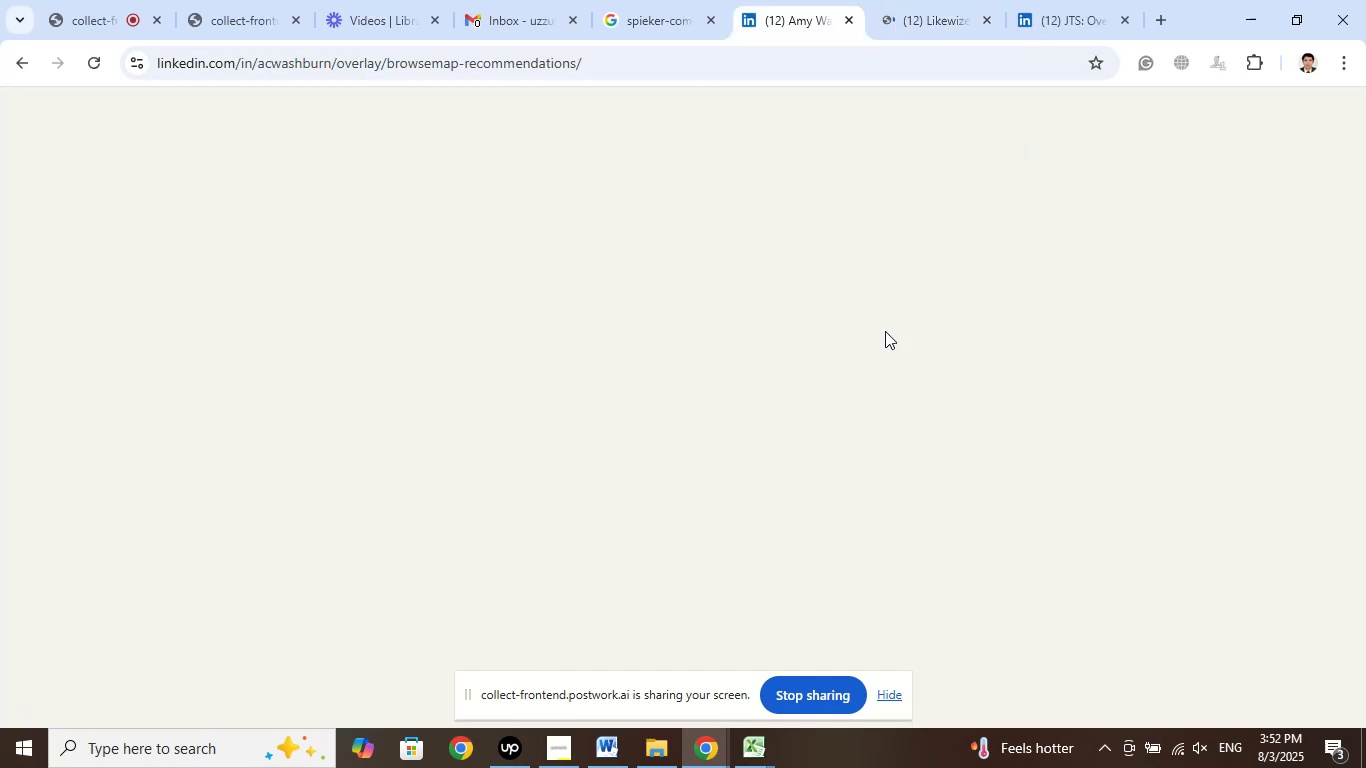 
right_click([529, 295])
 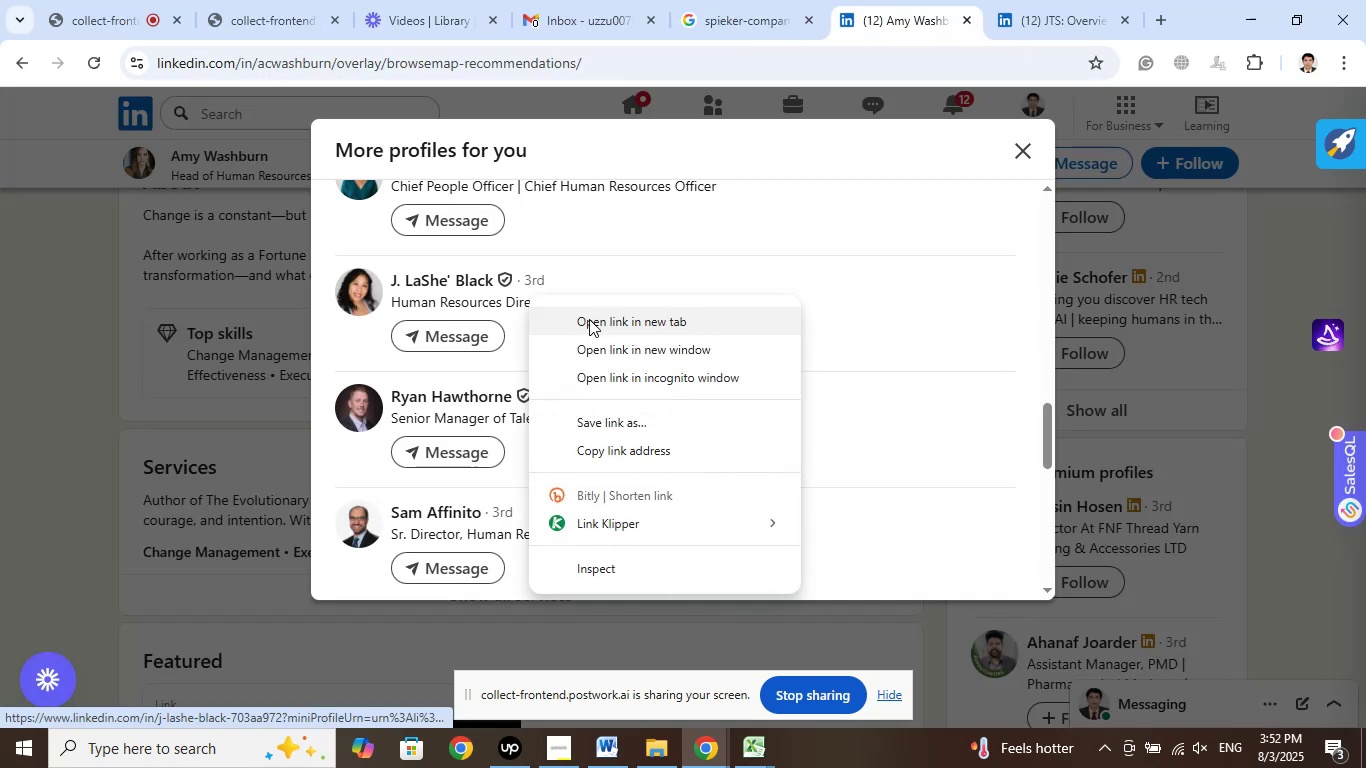 
left_click([592, 321])
 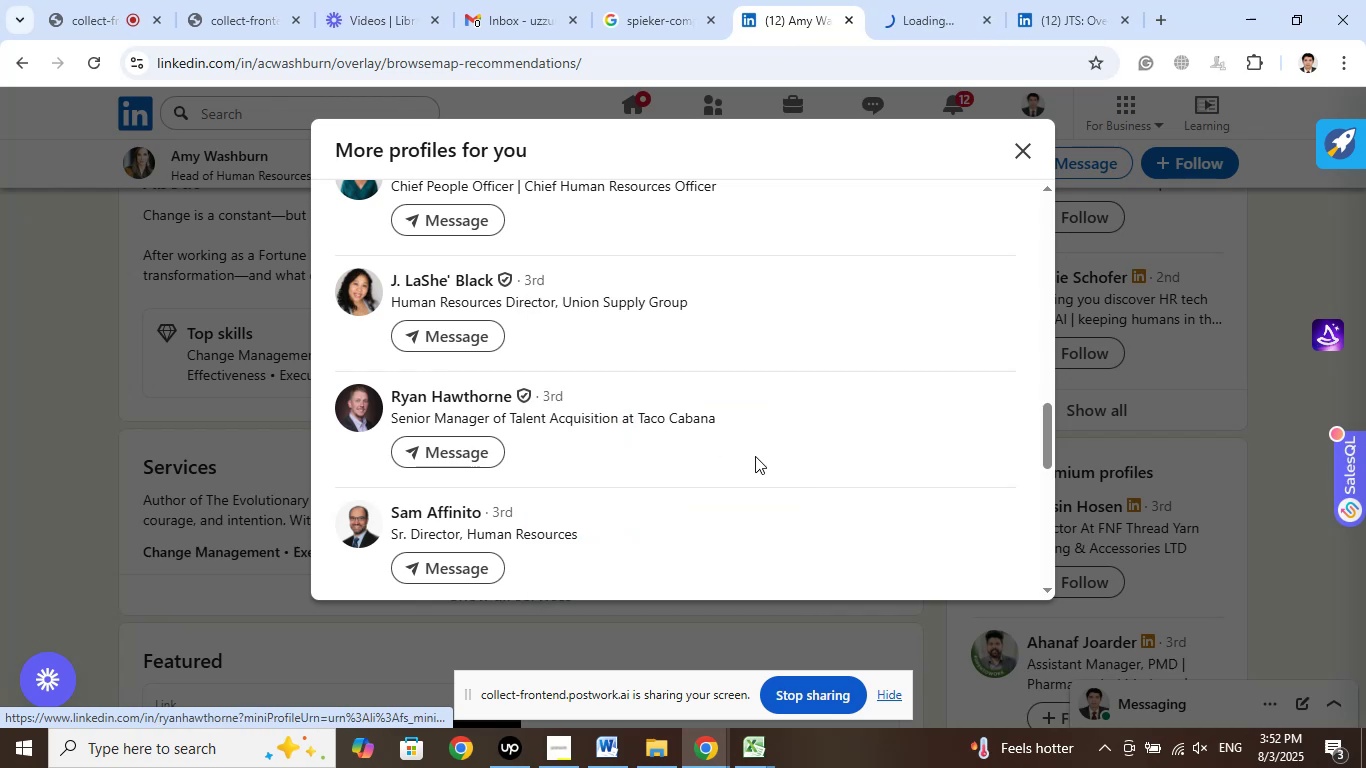 
scroll: coordinate [755, 456], scroll_direction: down, amount: 1.0
 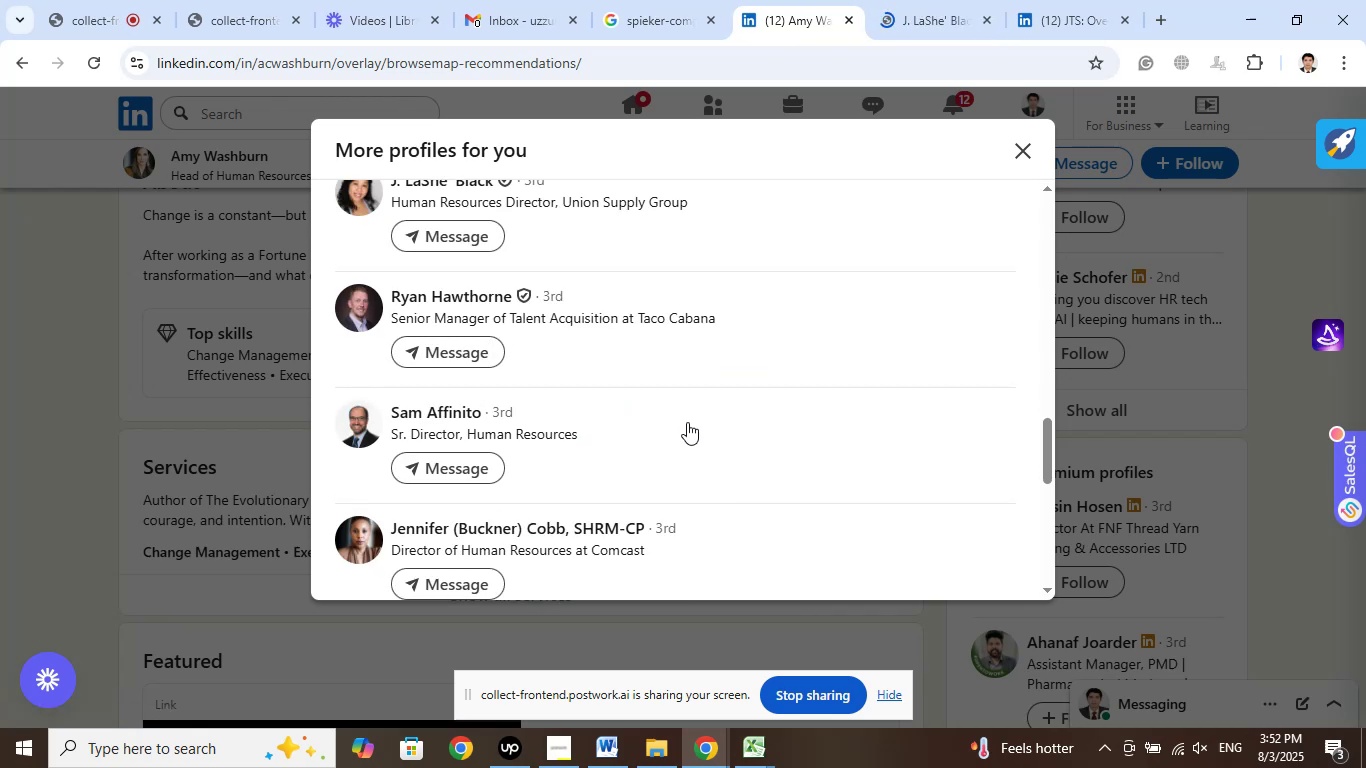 
wait(7.19)
 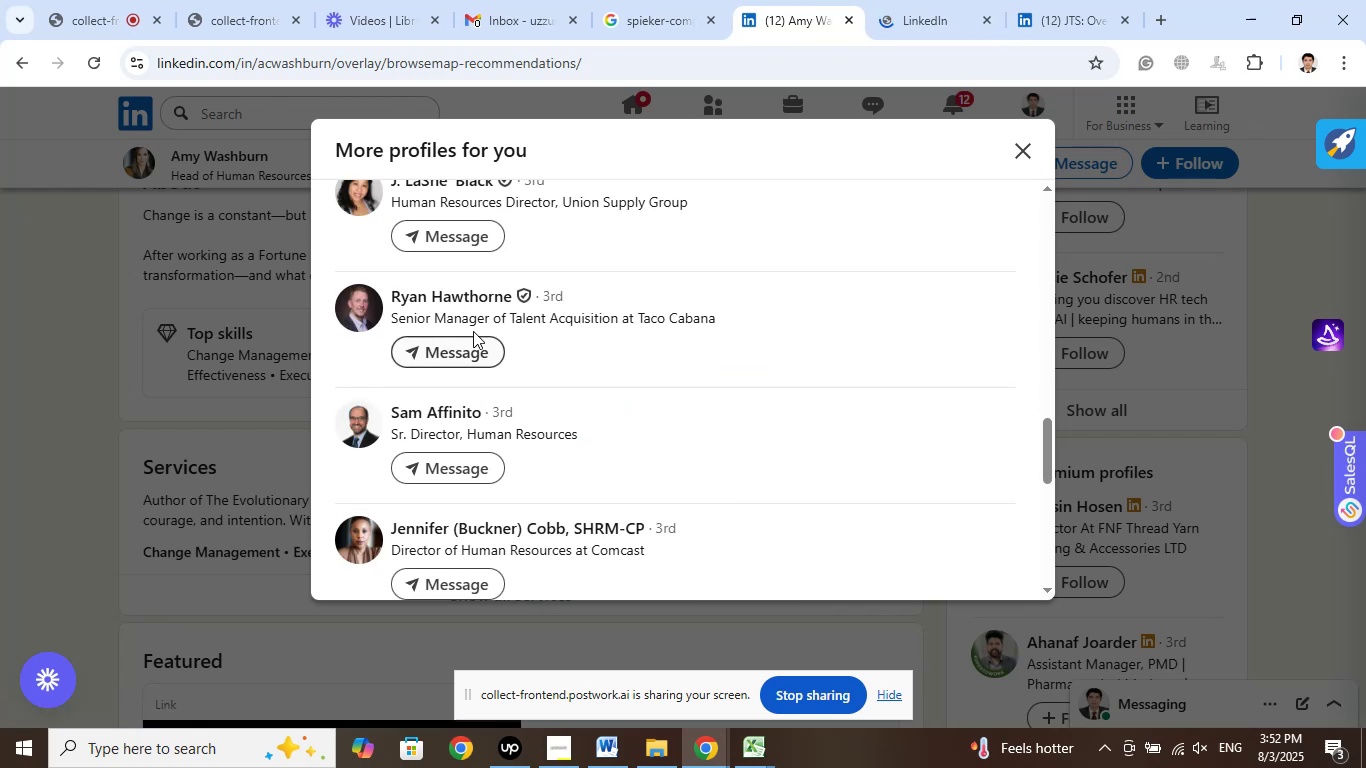 
right_click([466, 431])
 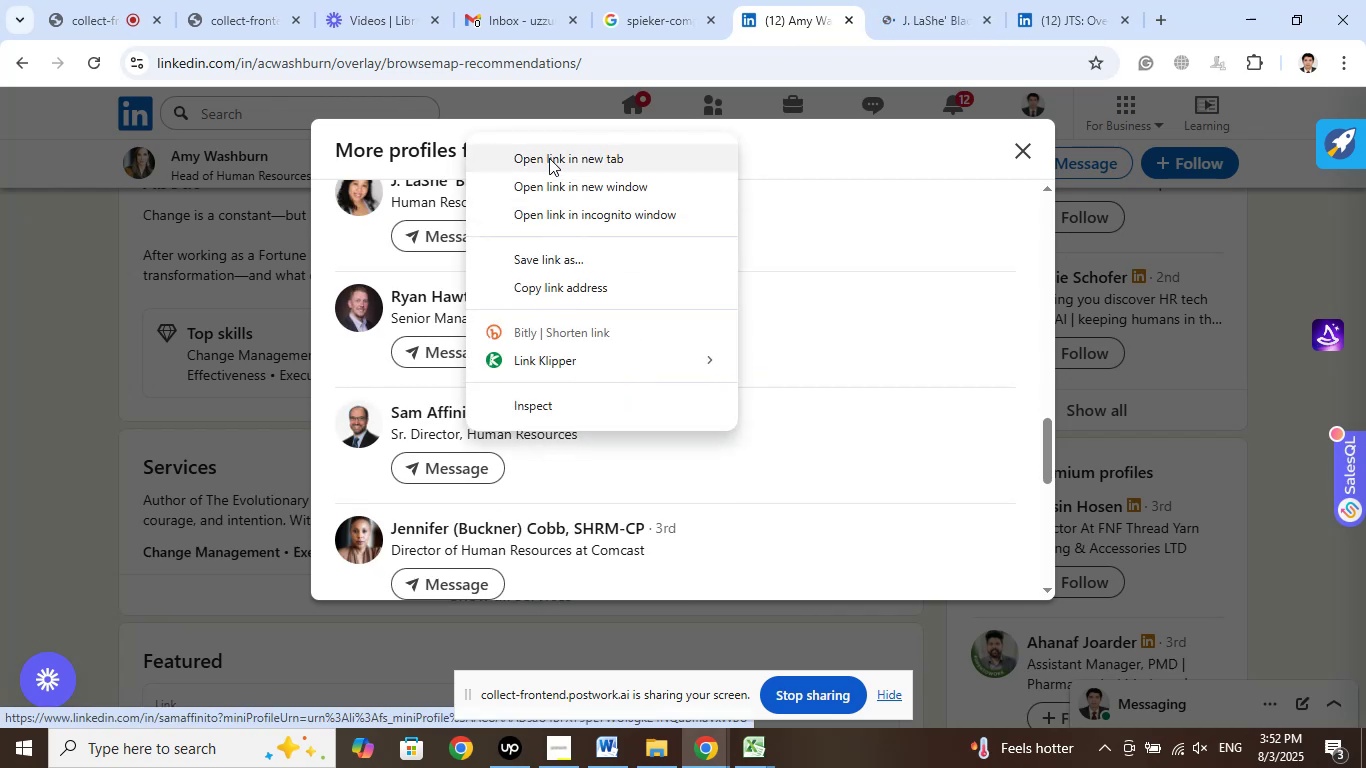 
scroll: coordinate [704, 418], scroll_direction: down, amount: 1.0
 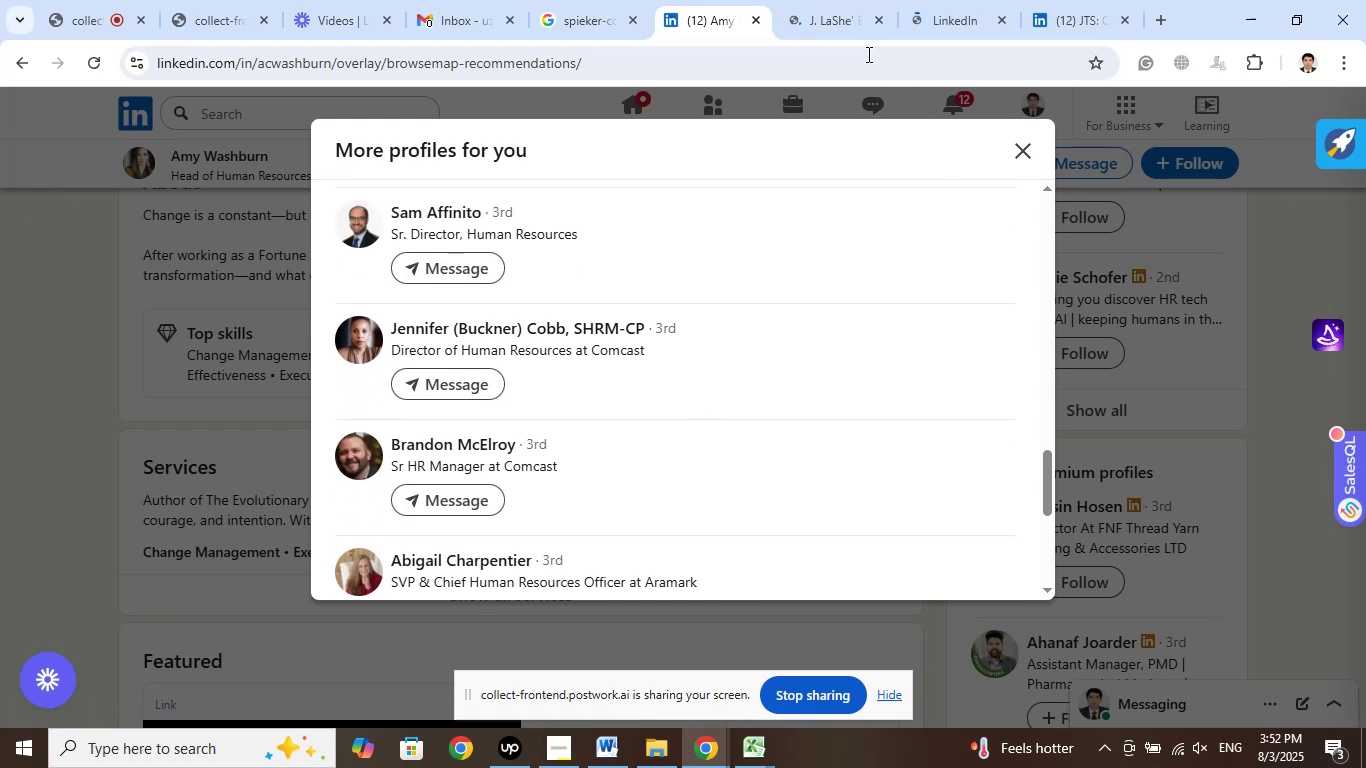 
left_click([846, 26])
 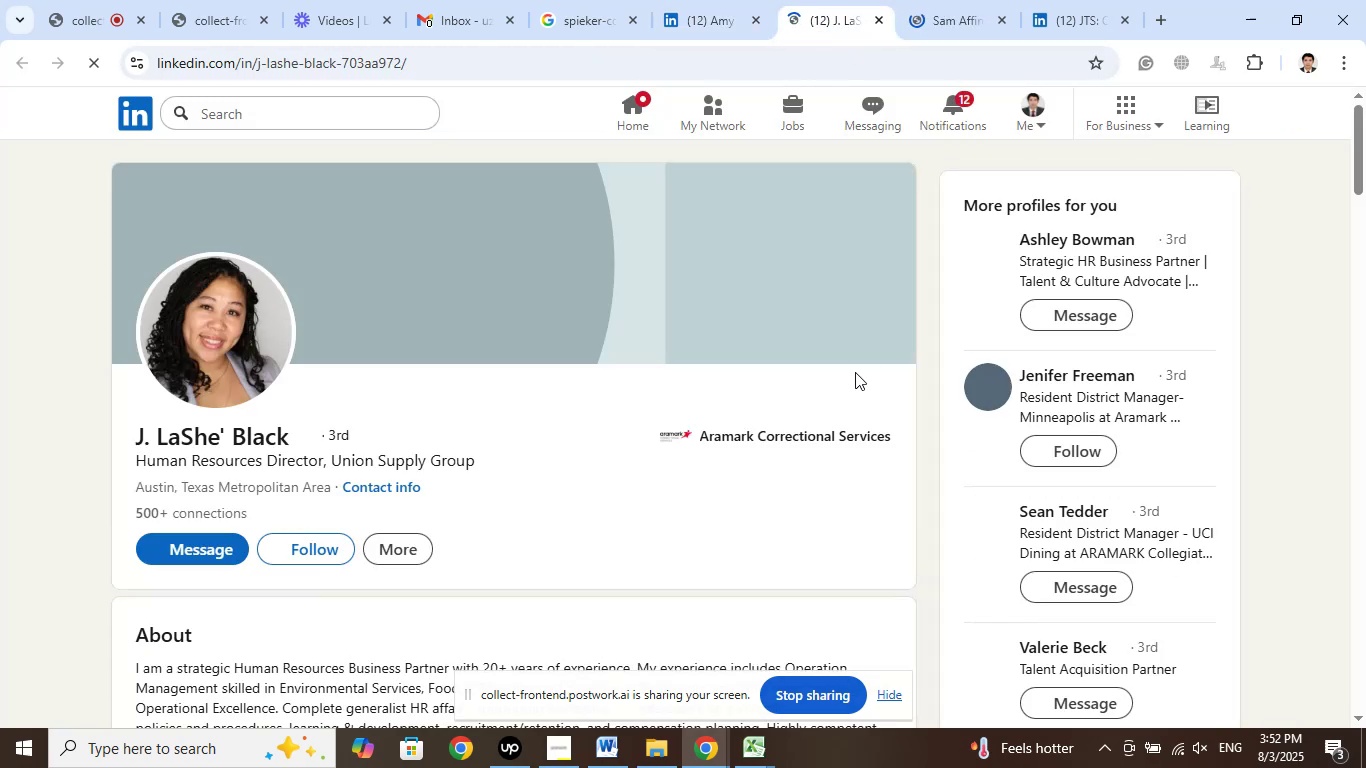 
wait(7.79)
 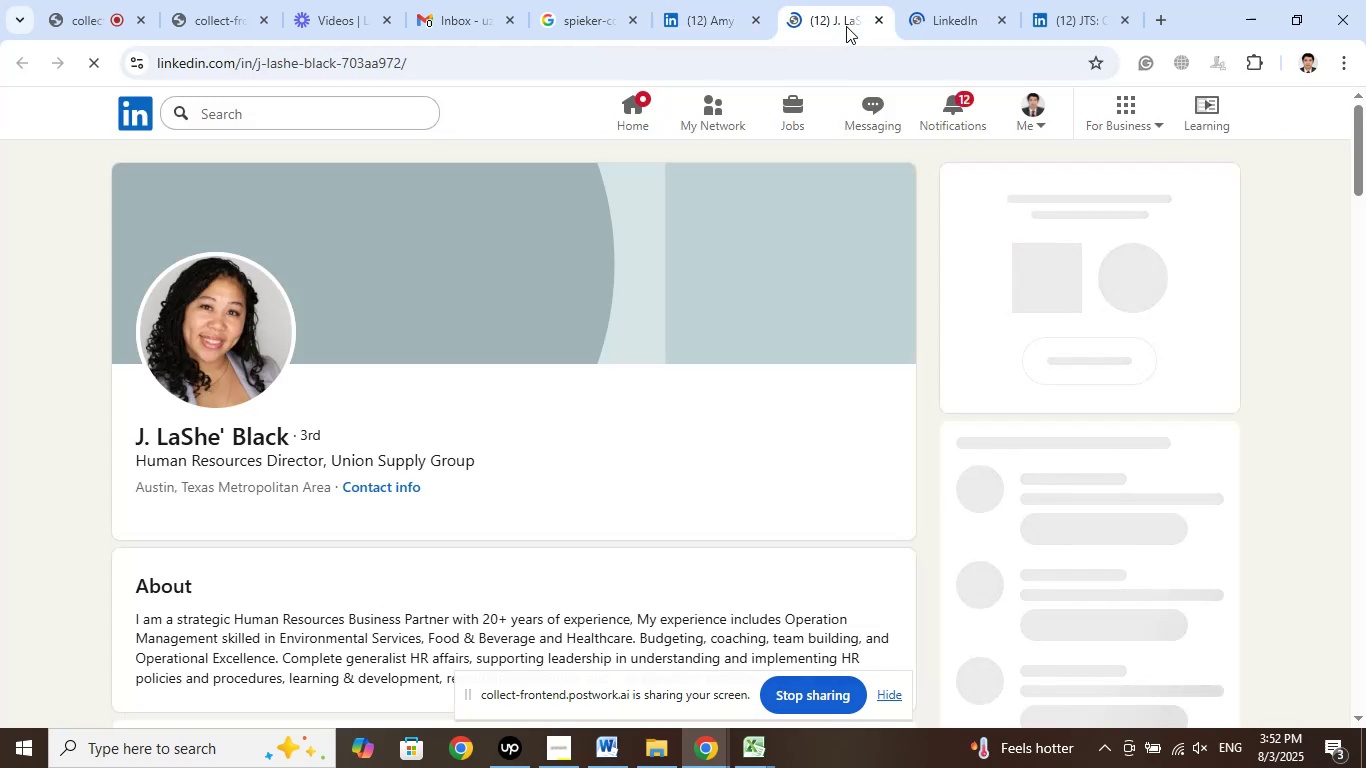 
scroll: coordinate [733, 436], scroll_direction: up, amount: 1.0
 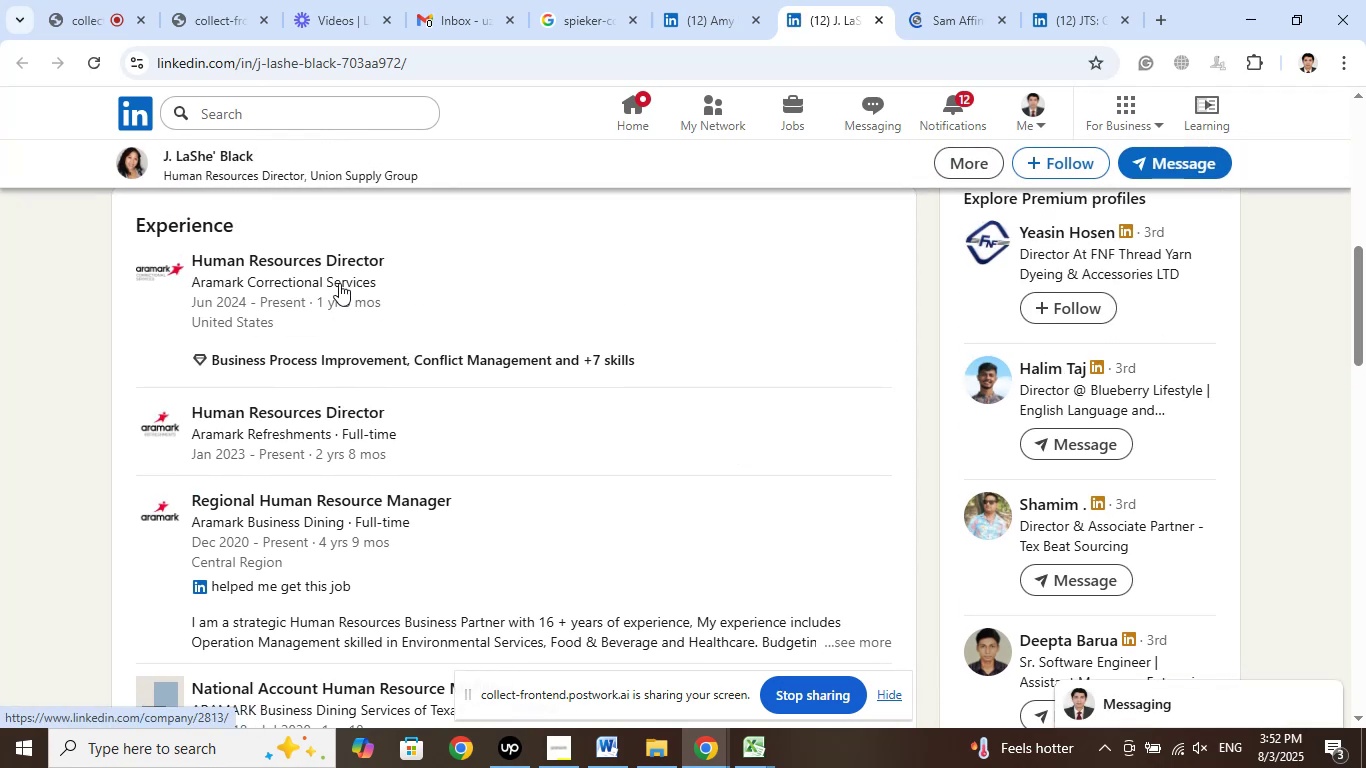 
right_click([328, 278])
 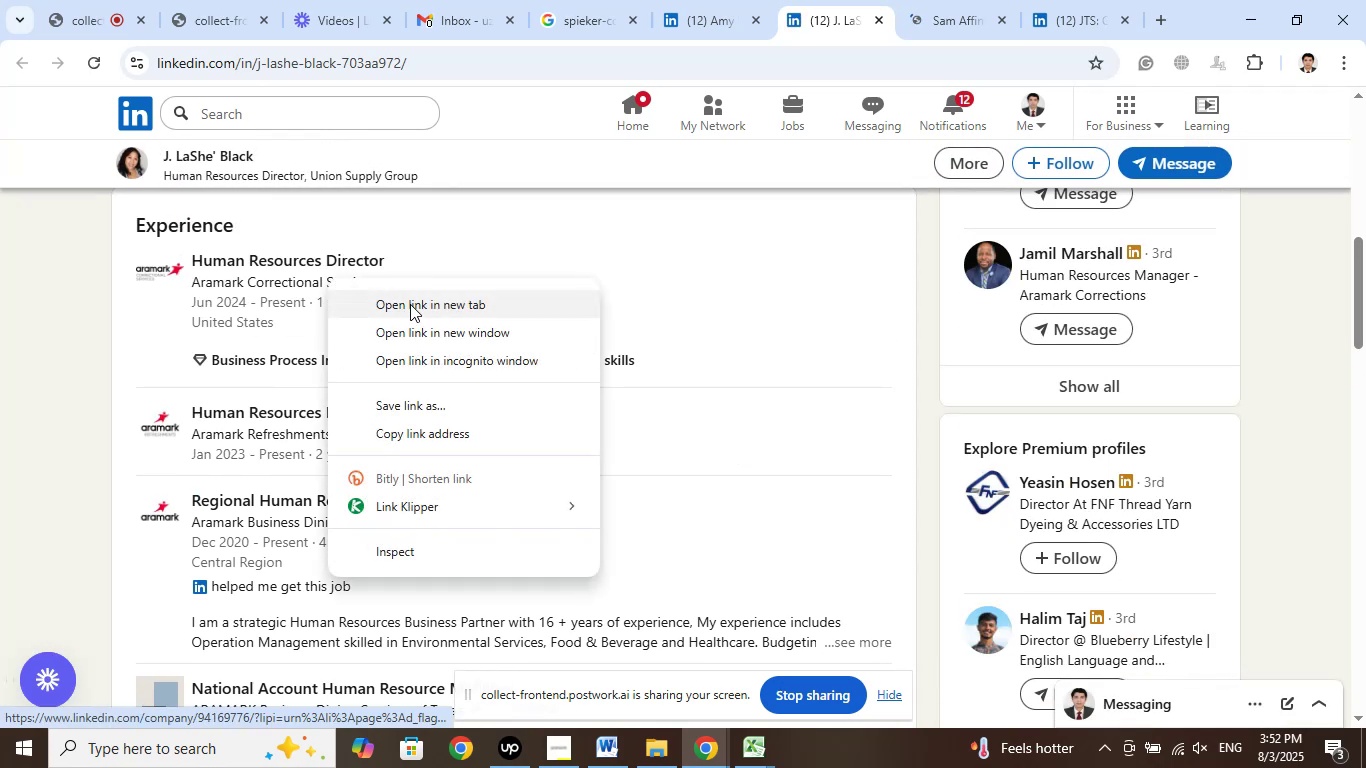 
left_click([410, 304])
 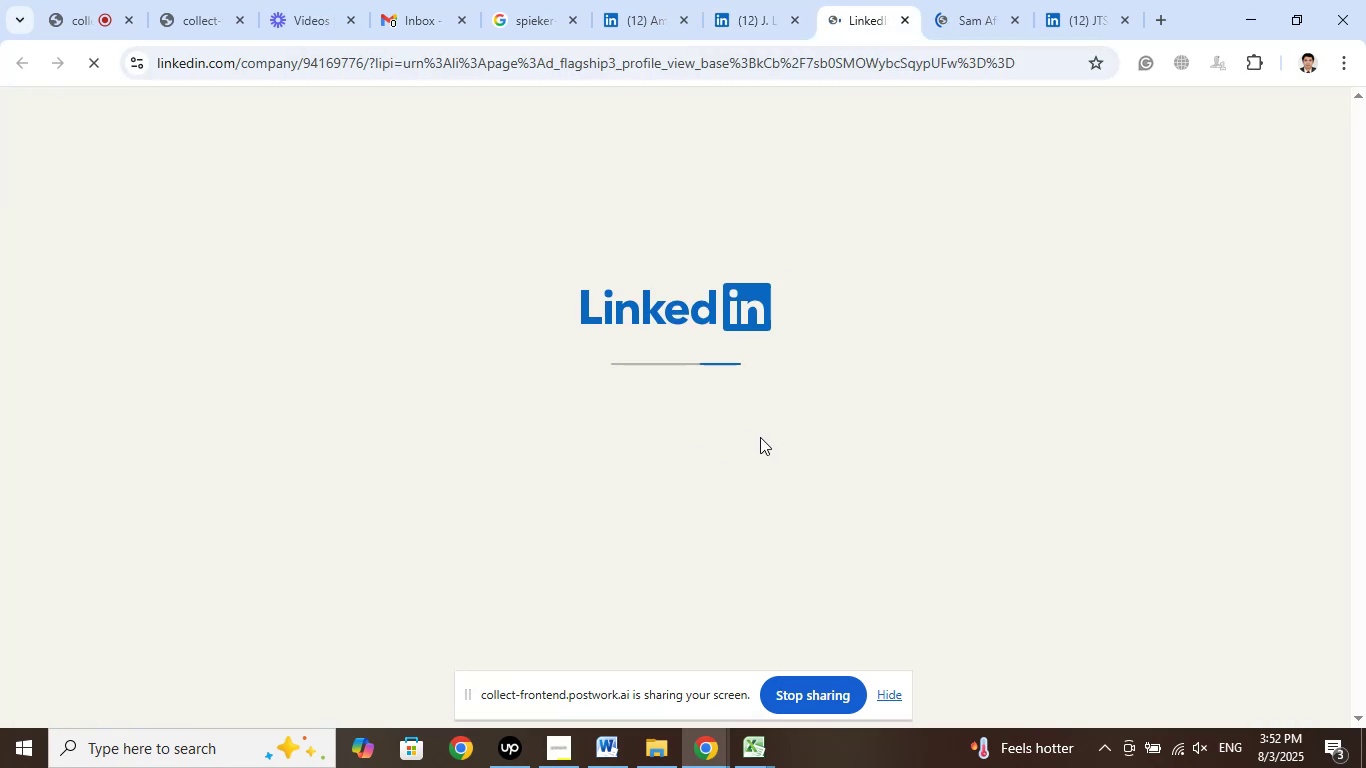 
wait(10.24)
 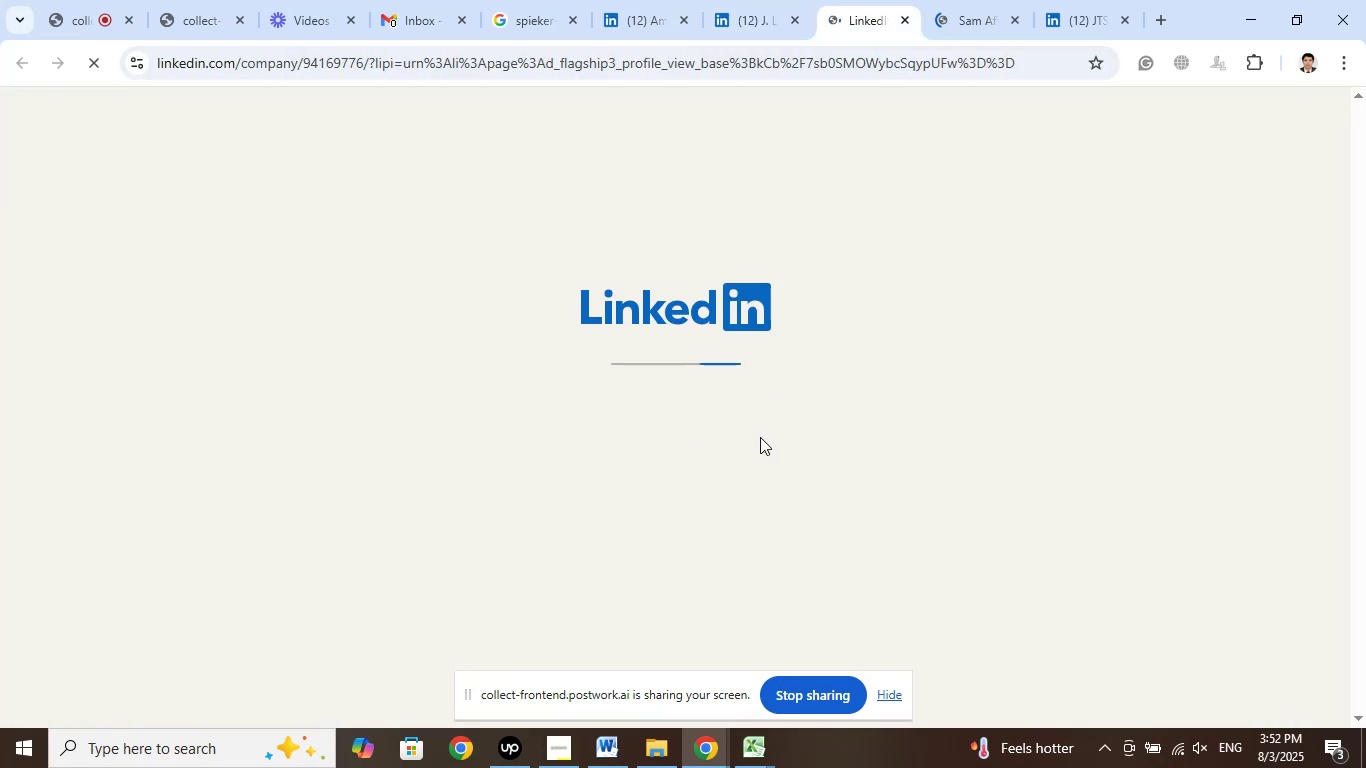 
left_click([797, 17])
 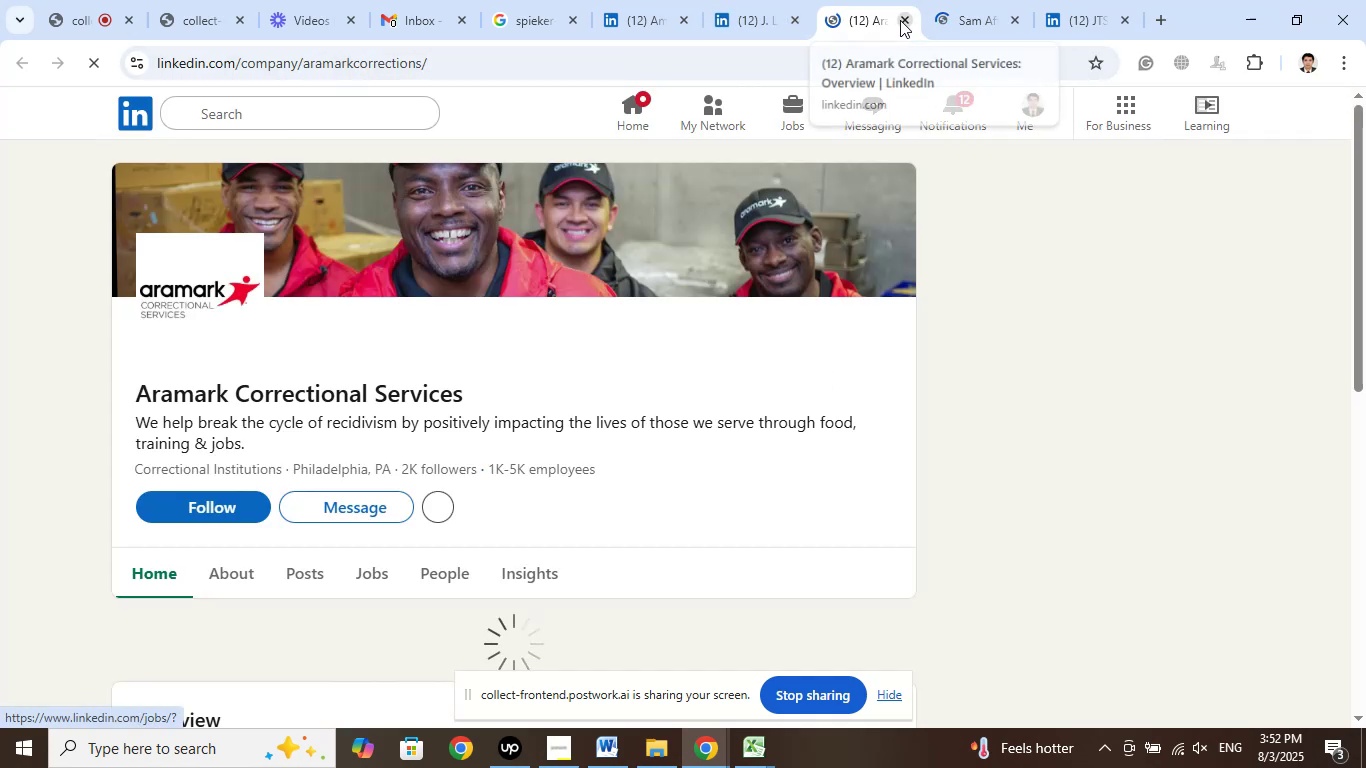 
left_click([903, 20])
 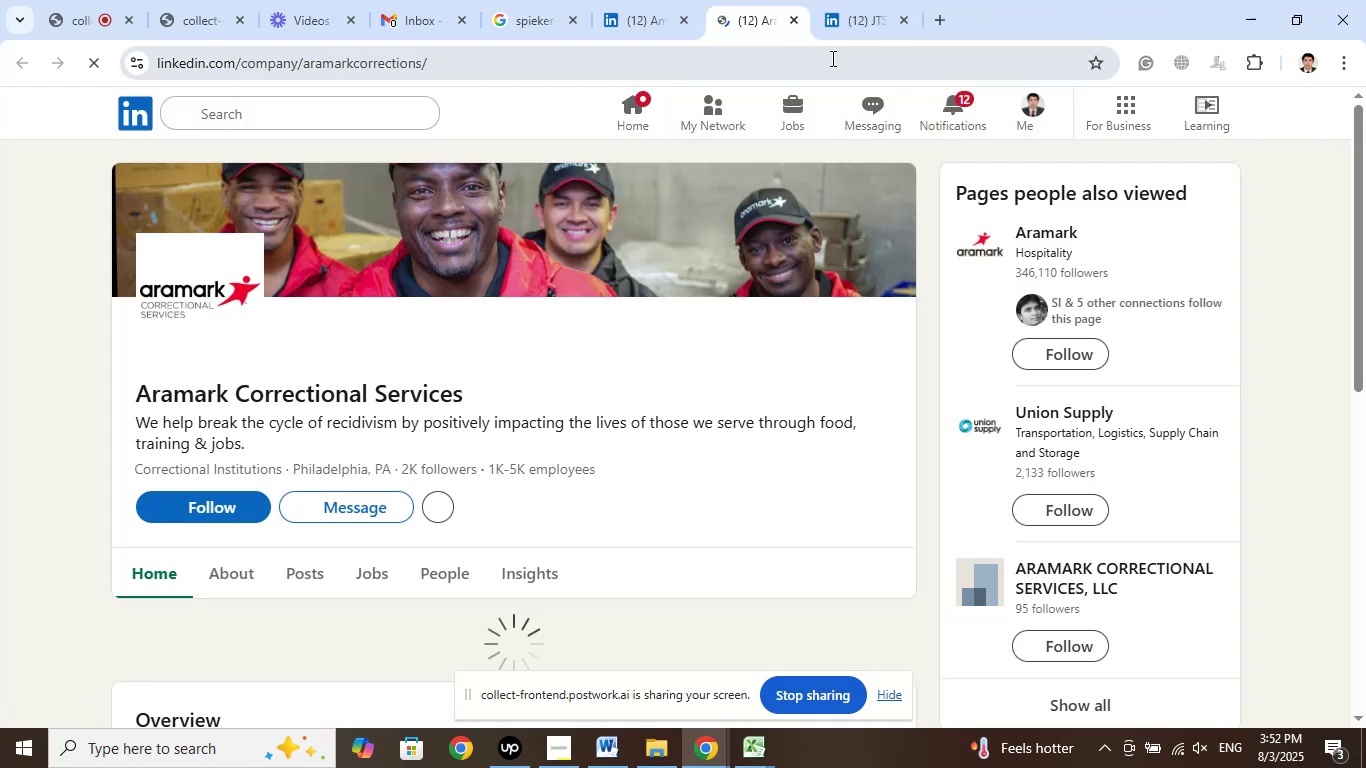 
left_click([792, 22])
 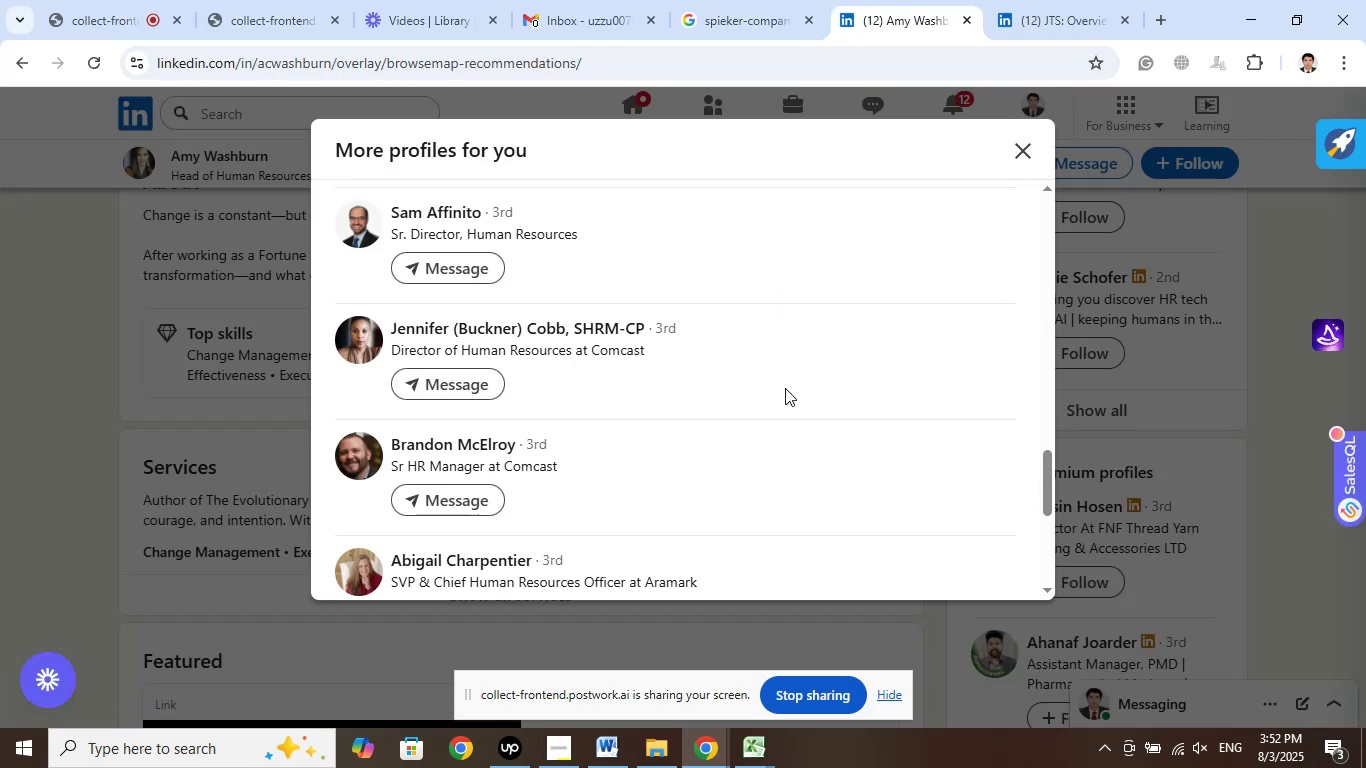 
wait(5.35)
 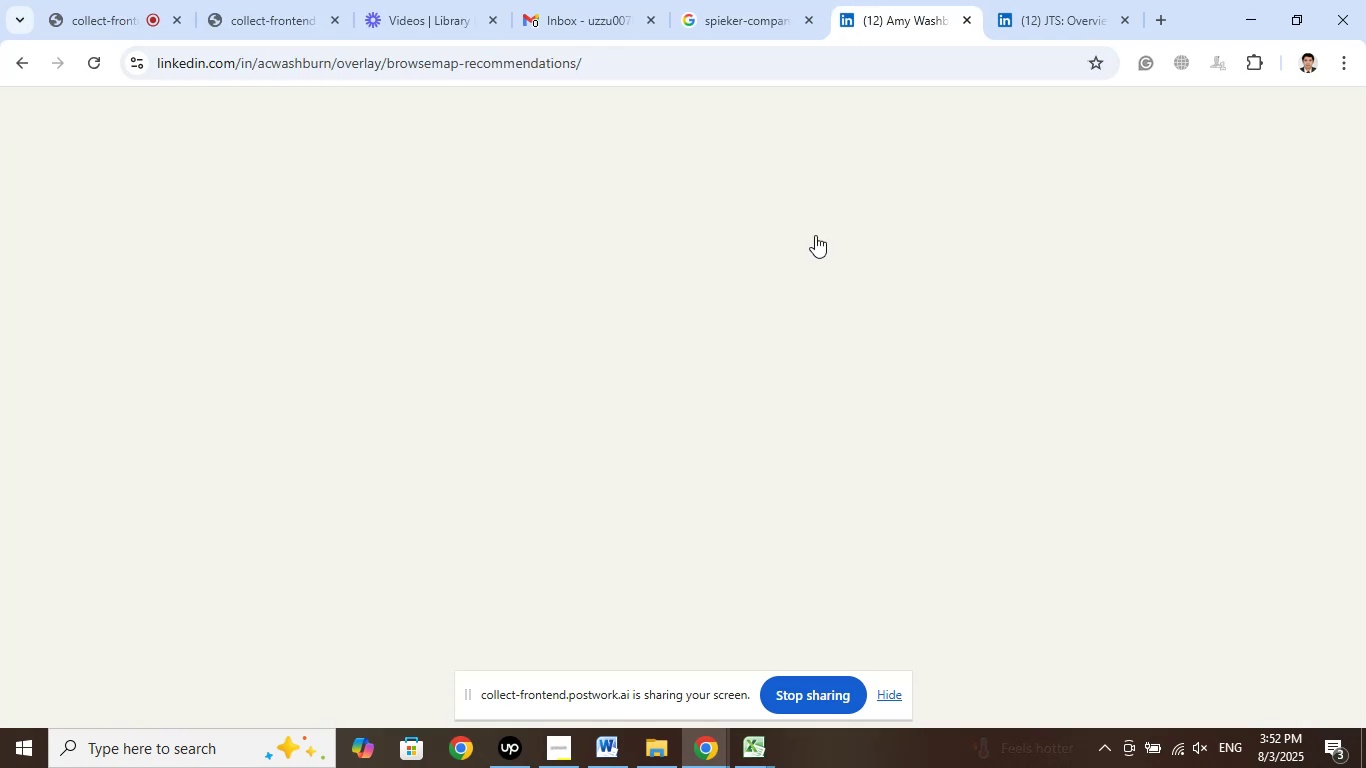 
right_click([472, 227])
 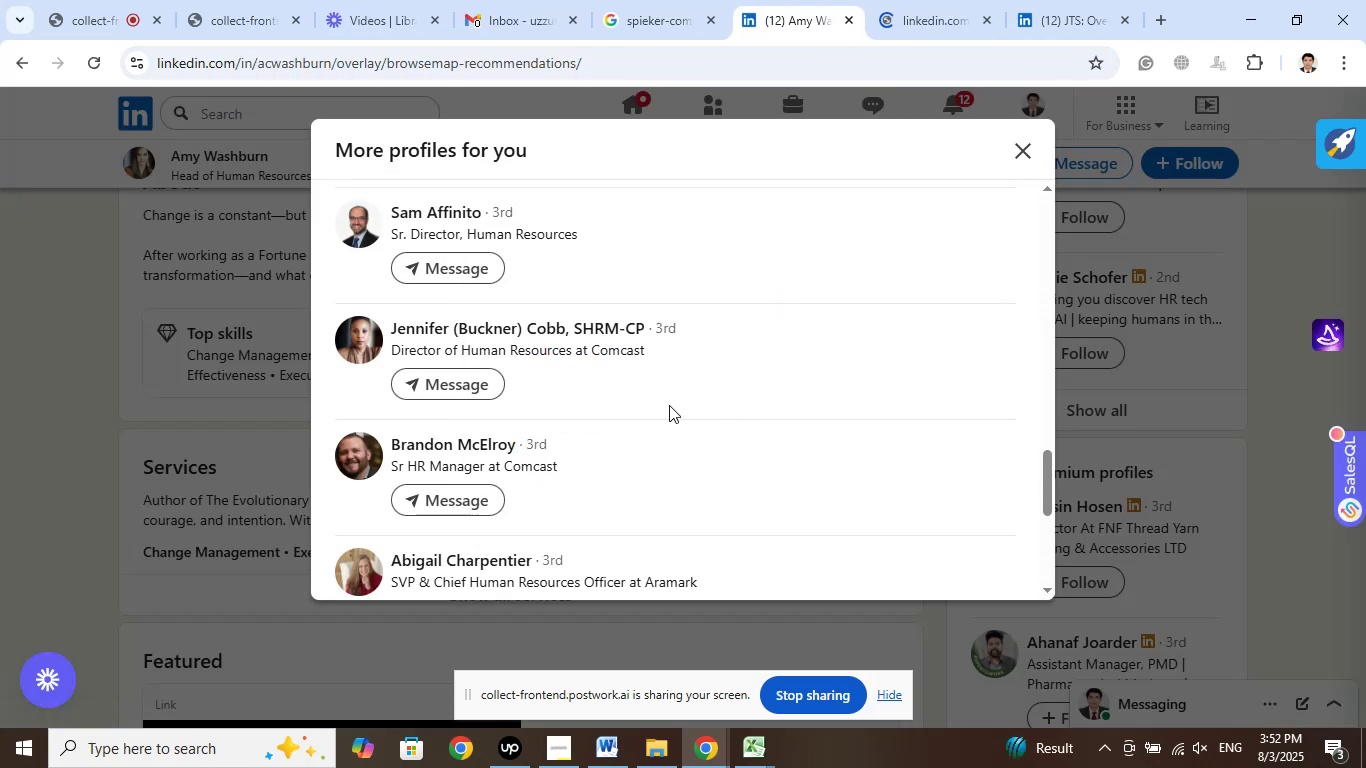 
right_click([535, 343])
 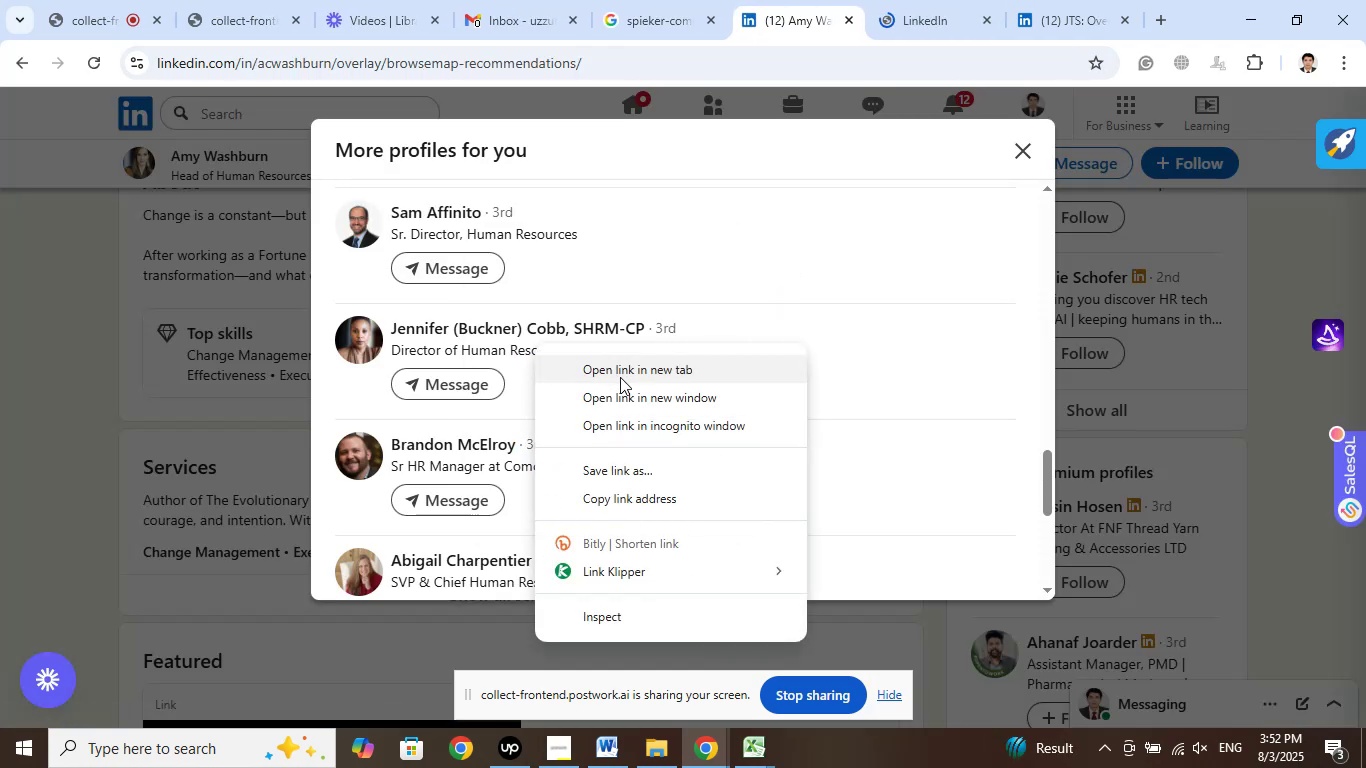 
left_click([621, 376])
 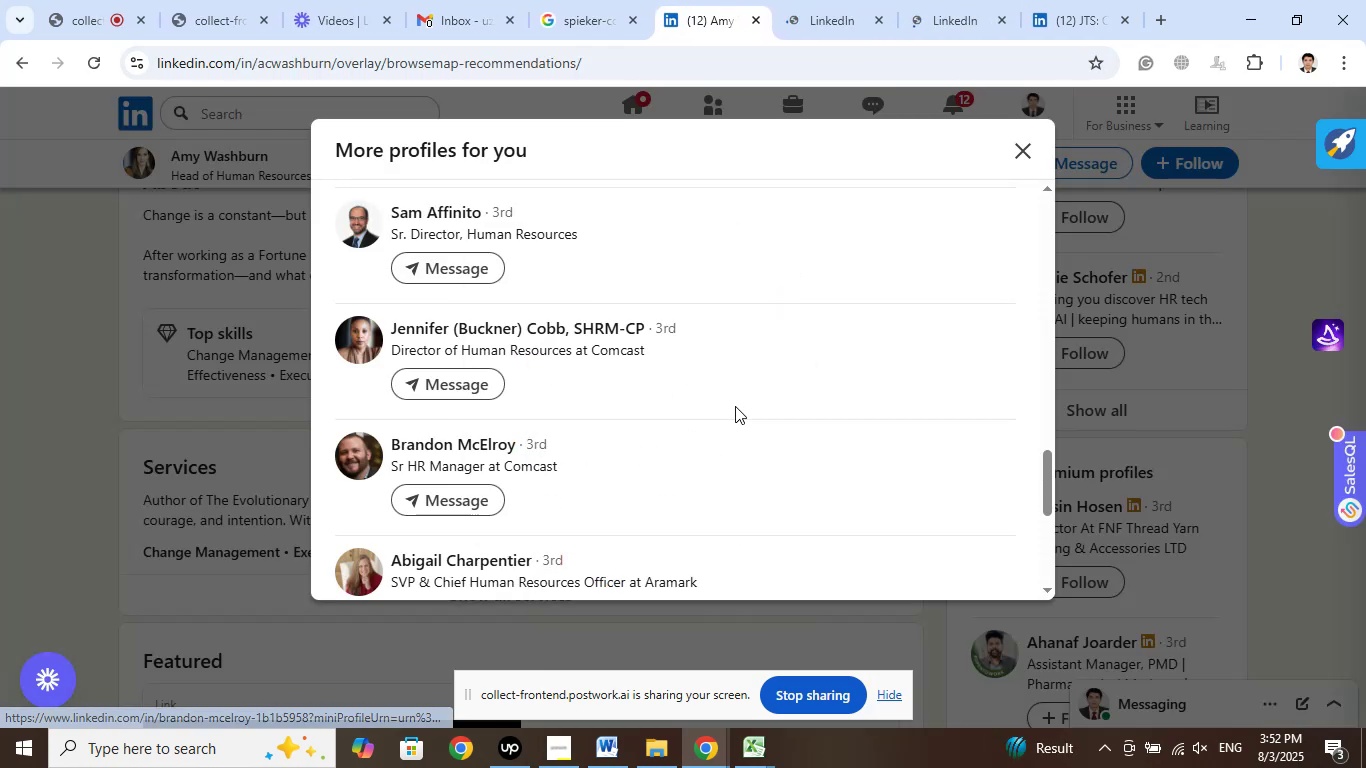 
scroll: coordinate [735, 406], scroll_direction: down, amount: 1.0
 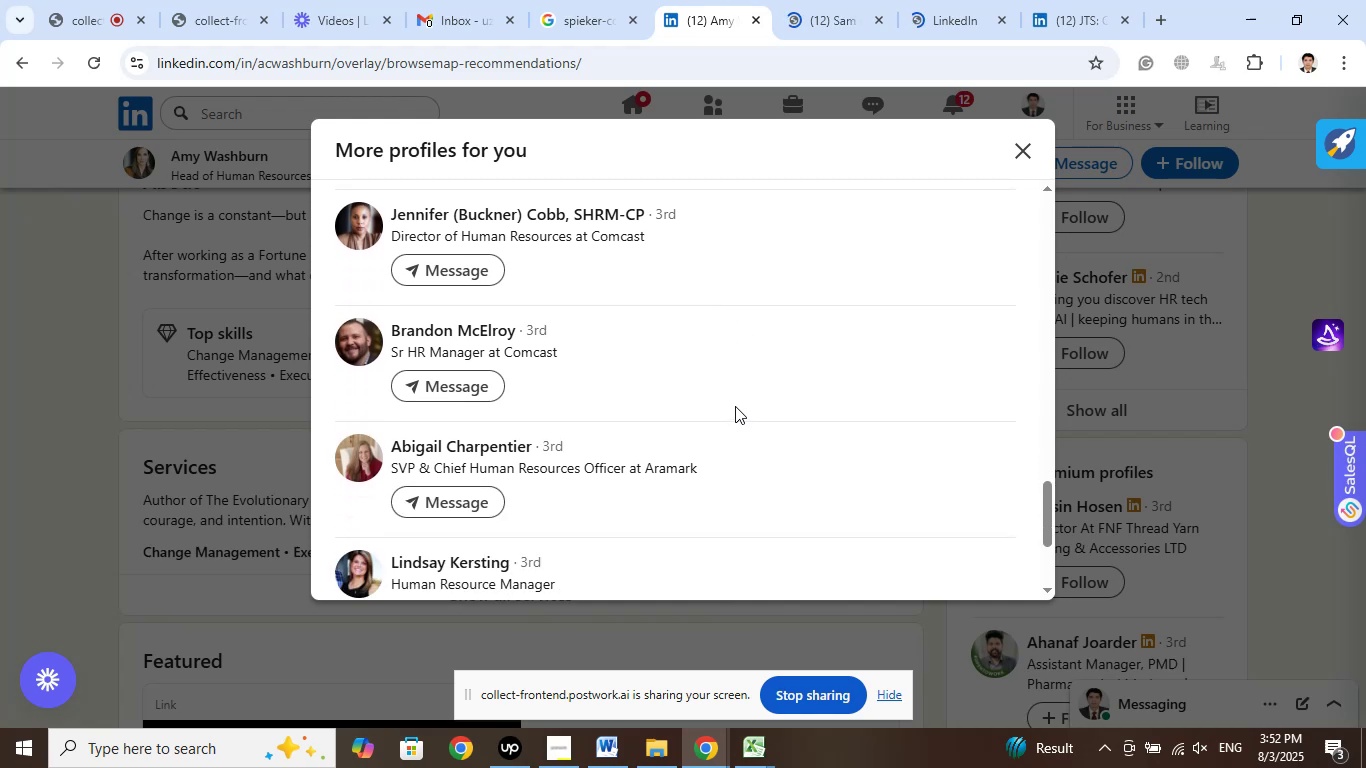 
scroll: coordinate [735, 406], scroll_direction: none, amount: 0.0
 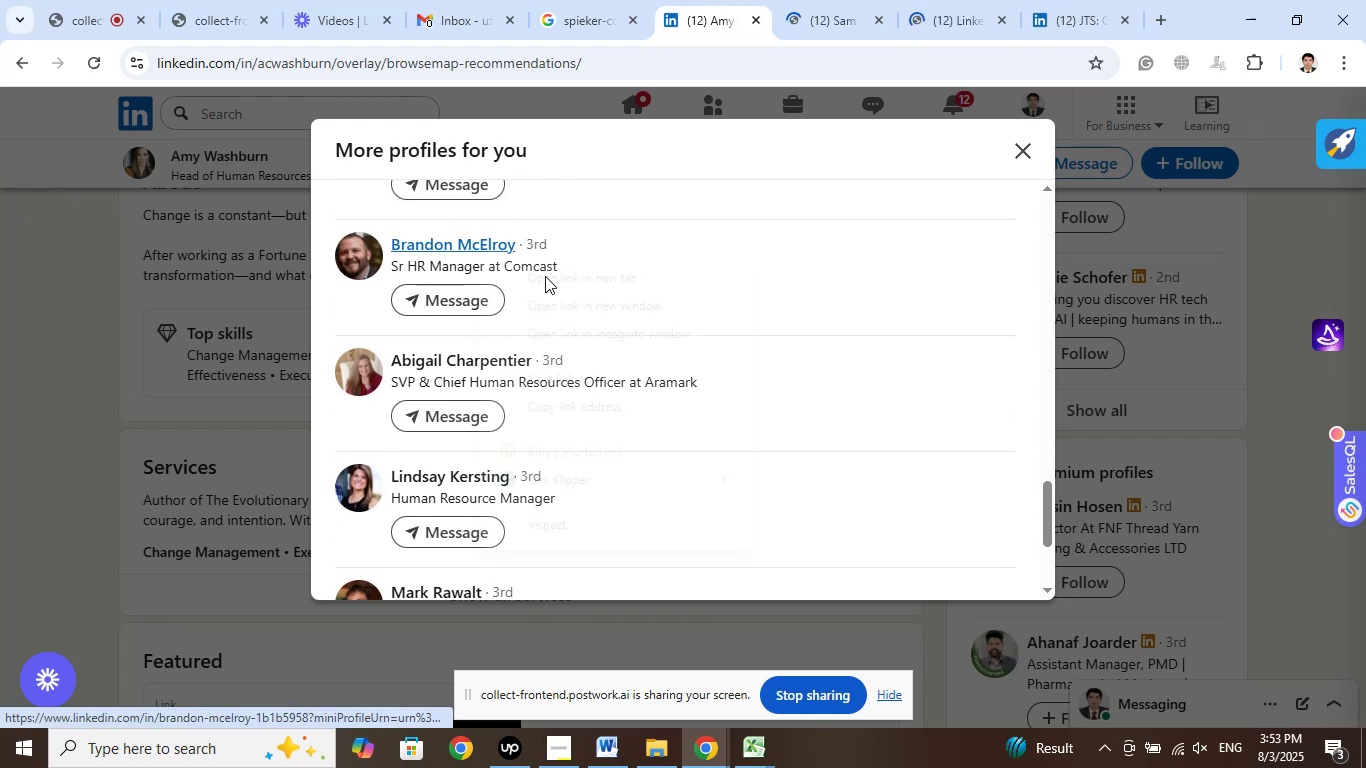 
left_click([553, 275])
 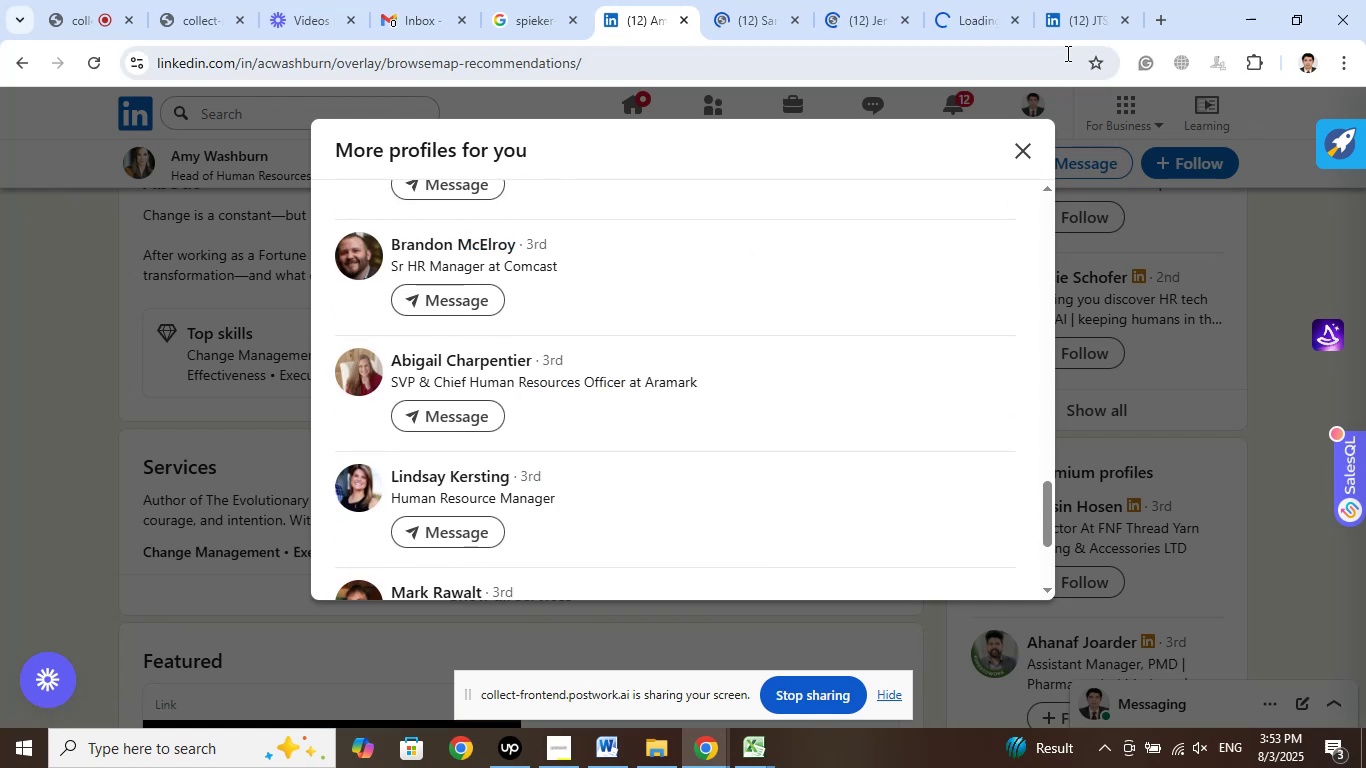 
left_click([1076, 27])
 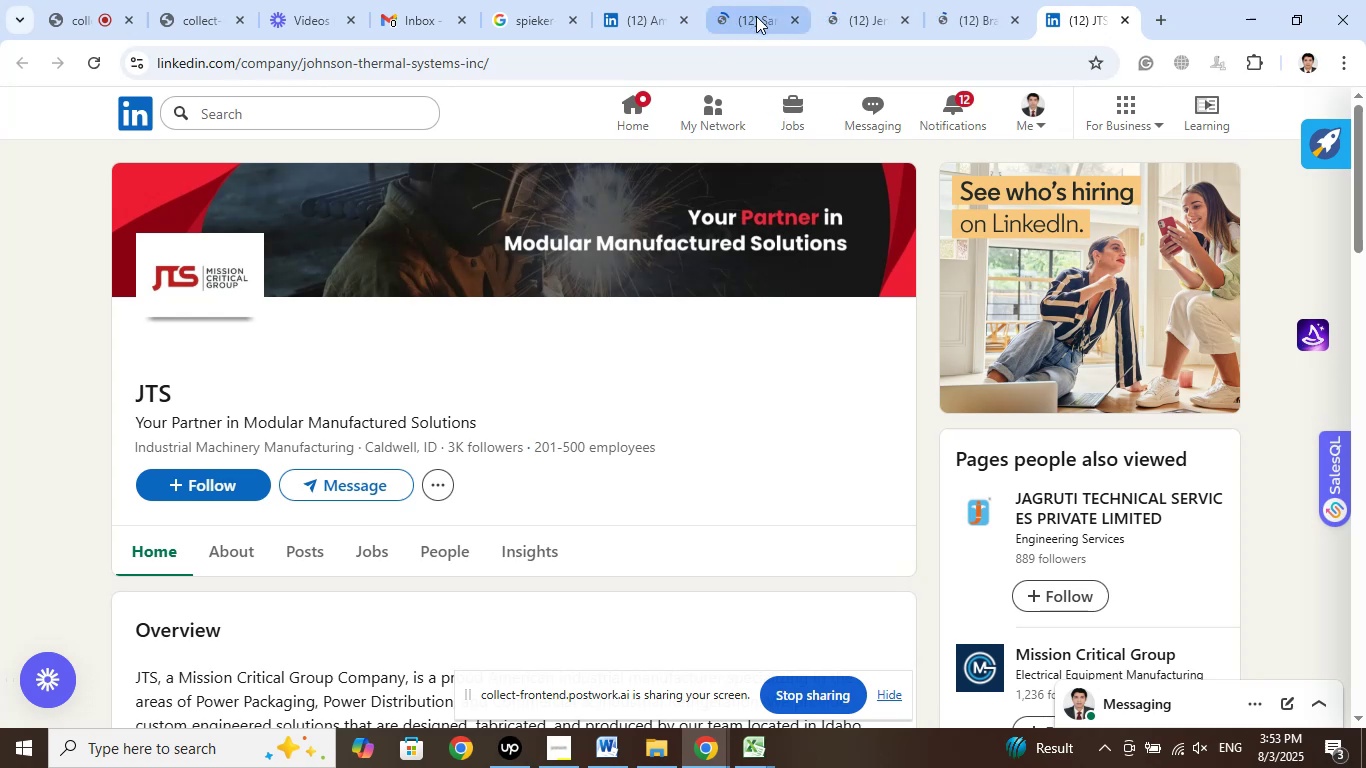 
wait(13.31)
 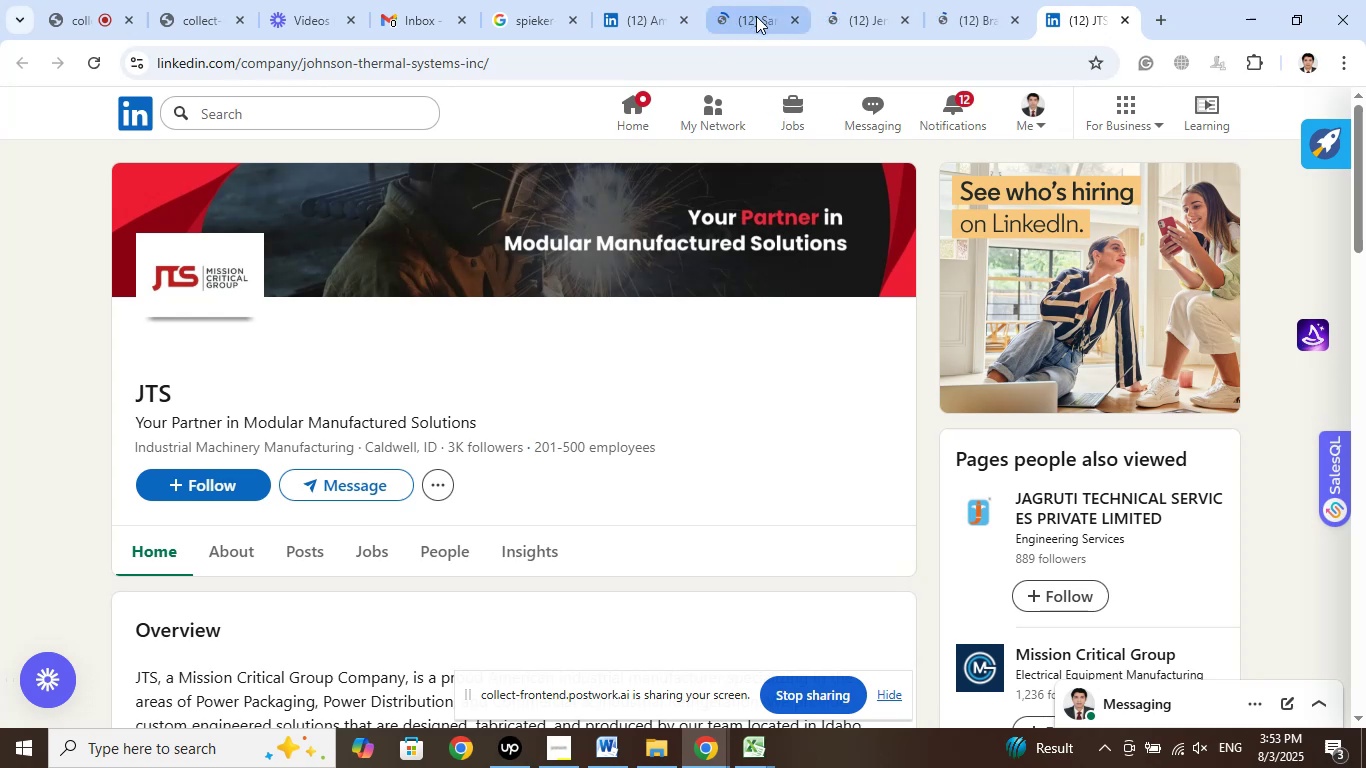 
left_click([721, 436])
 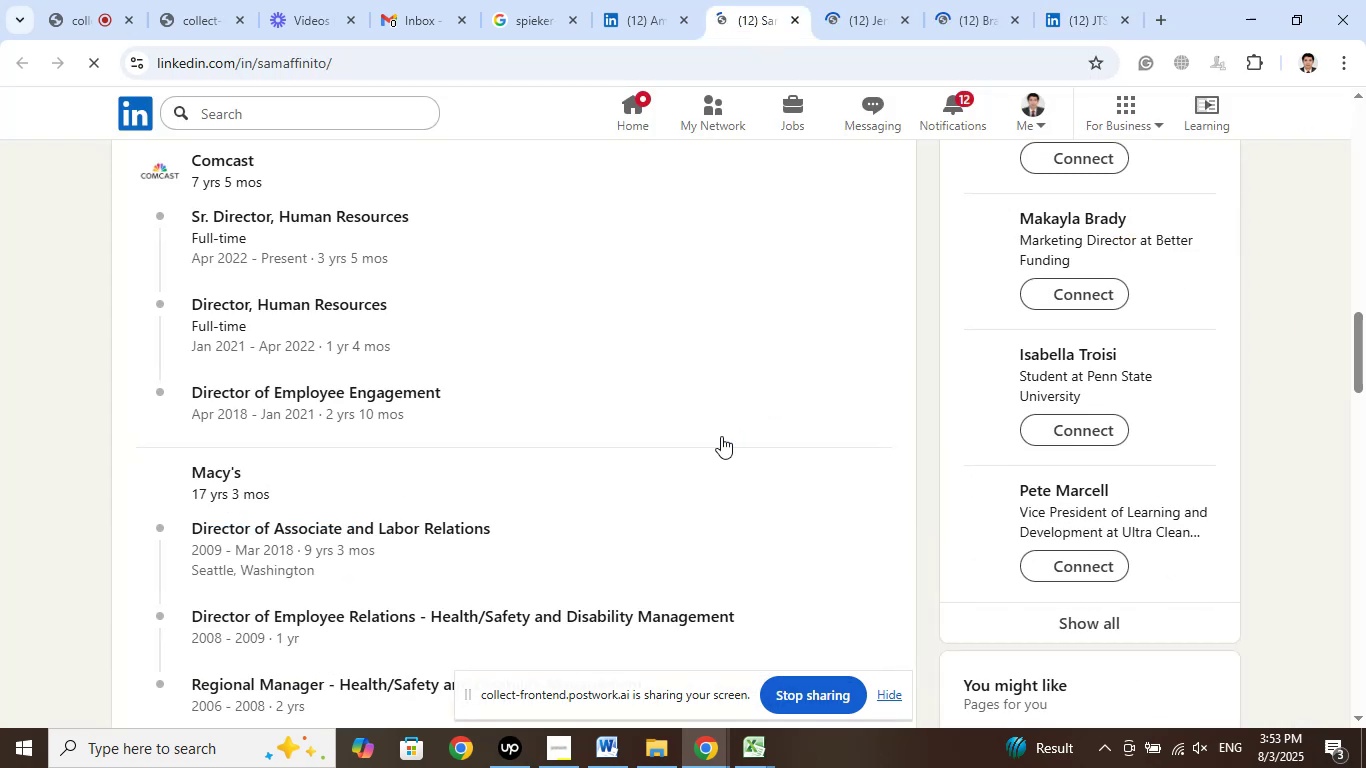 
scroll: coordinate [693, 418], scroll_direction: up, amount: 2.0
 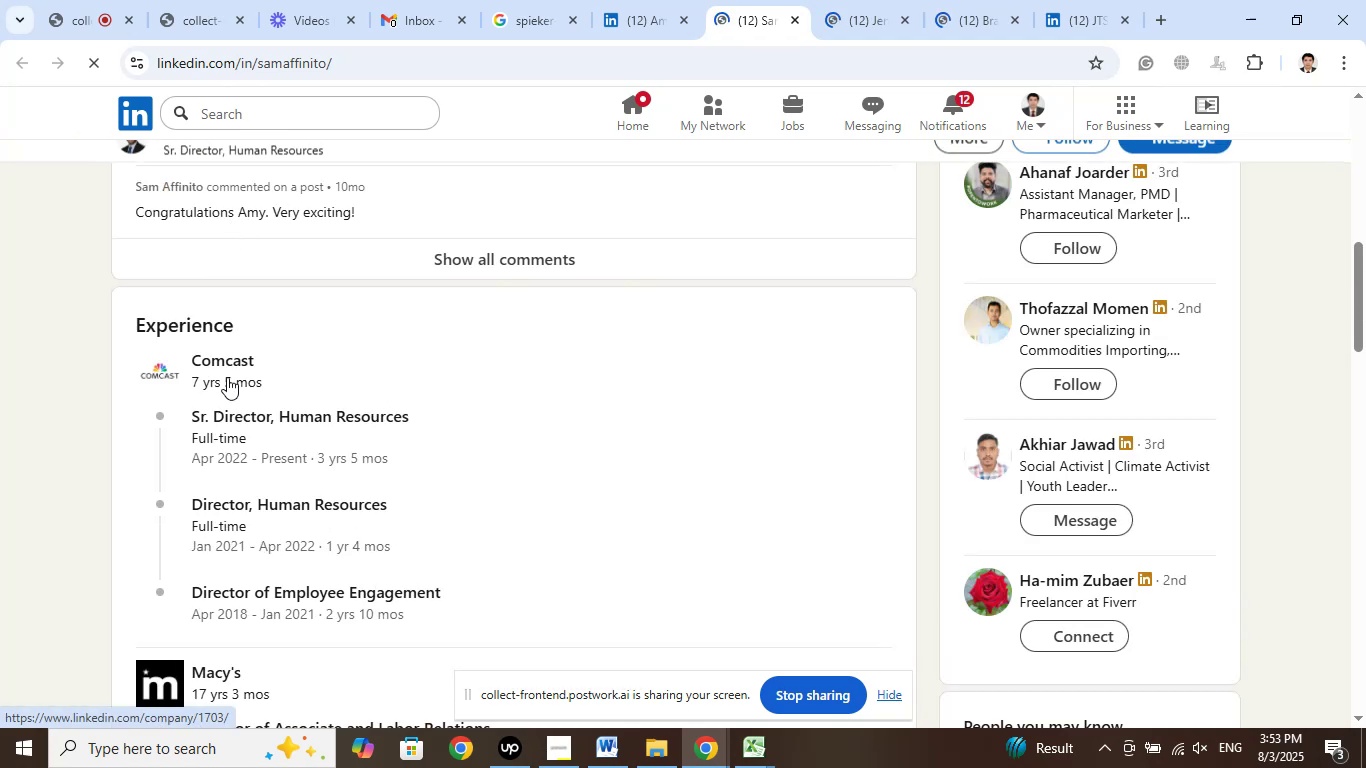 
right_click([251, 369])
 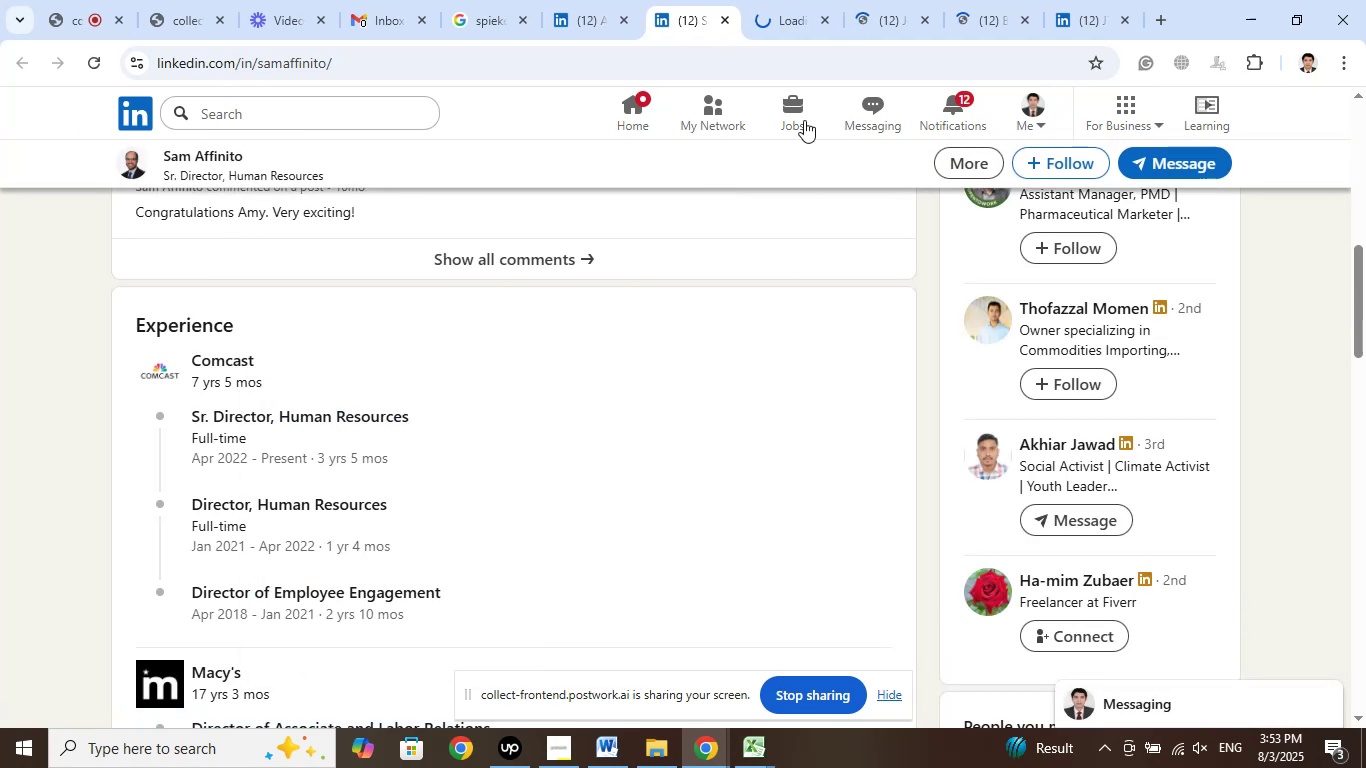 
left_click([781, 21])
 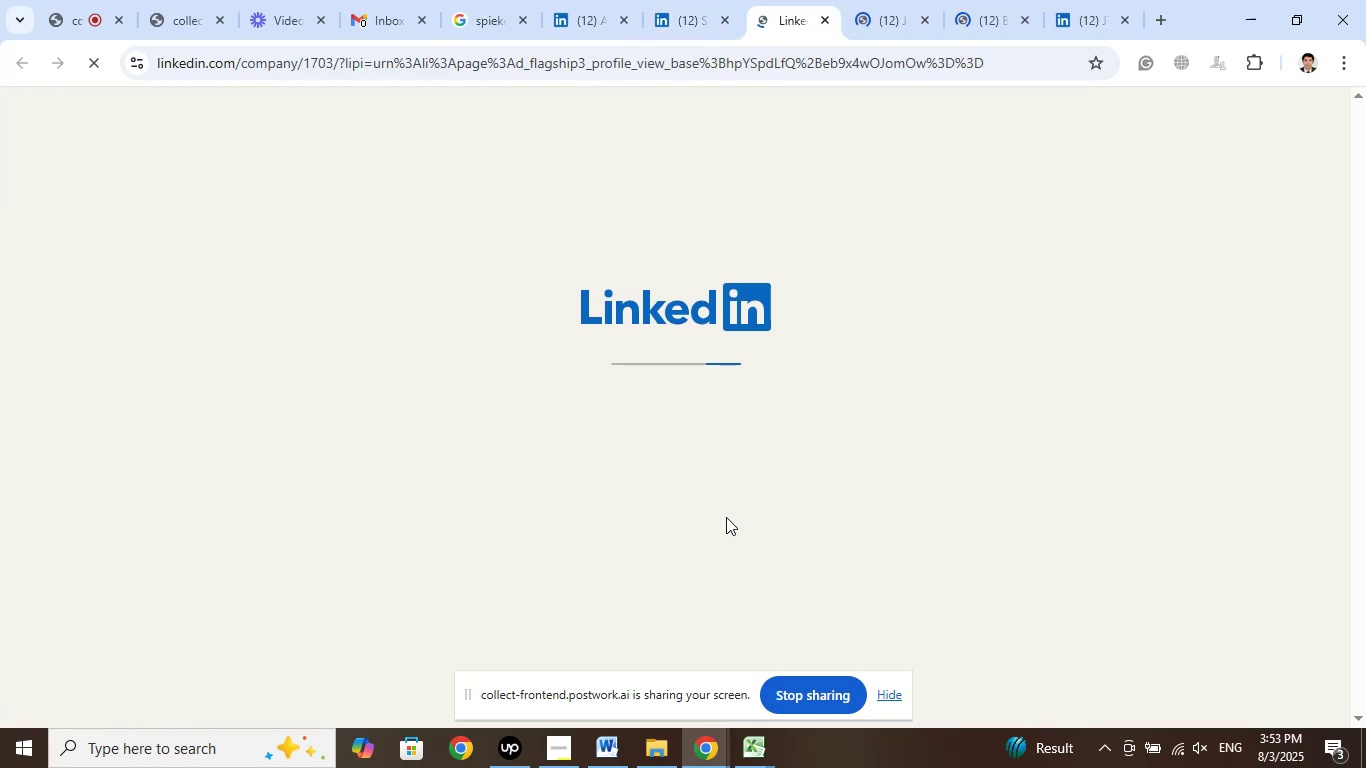 
wait(9.47)
 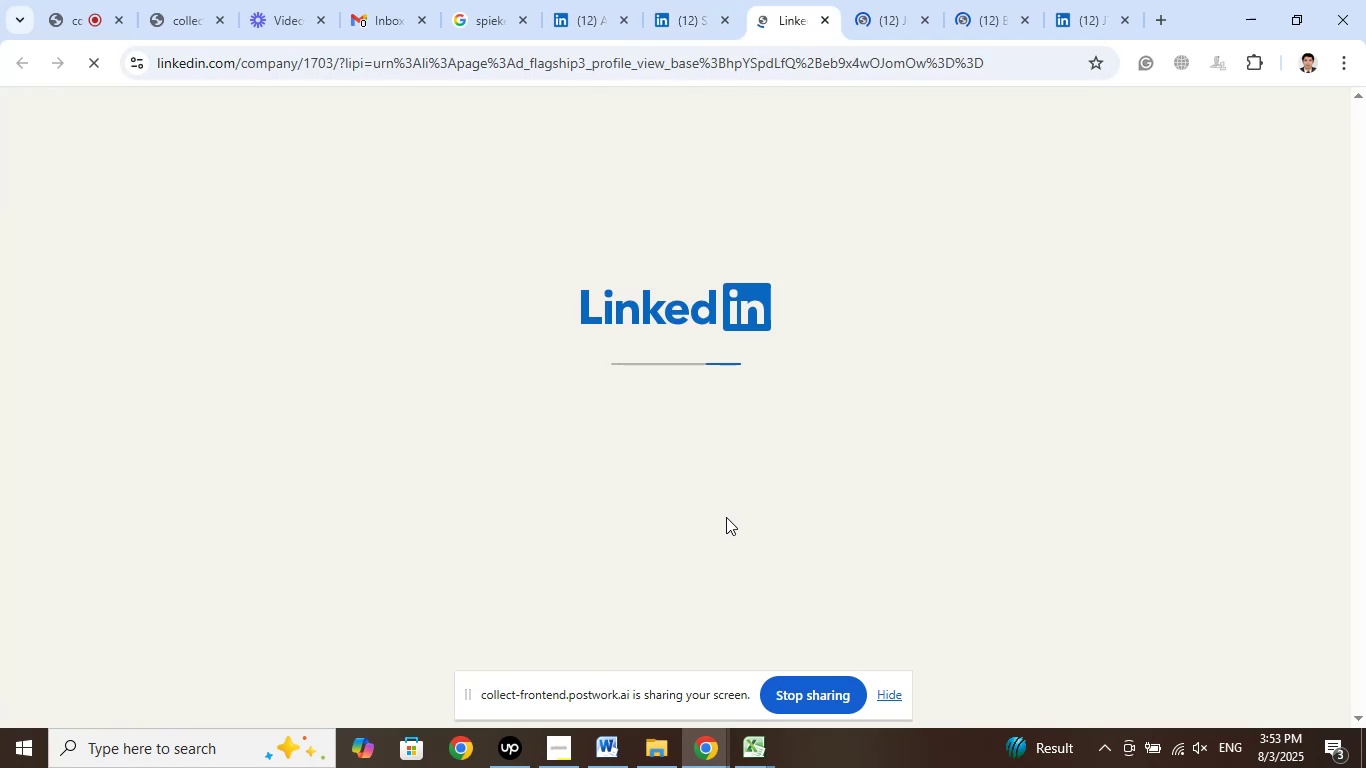 
left_click([723, 23])
 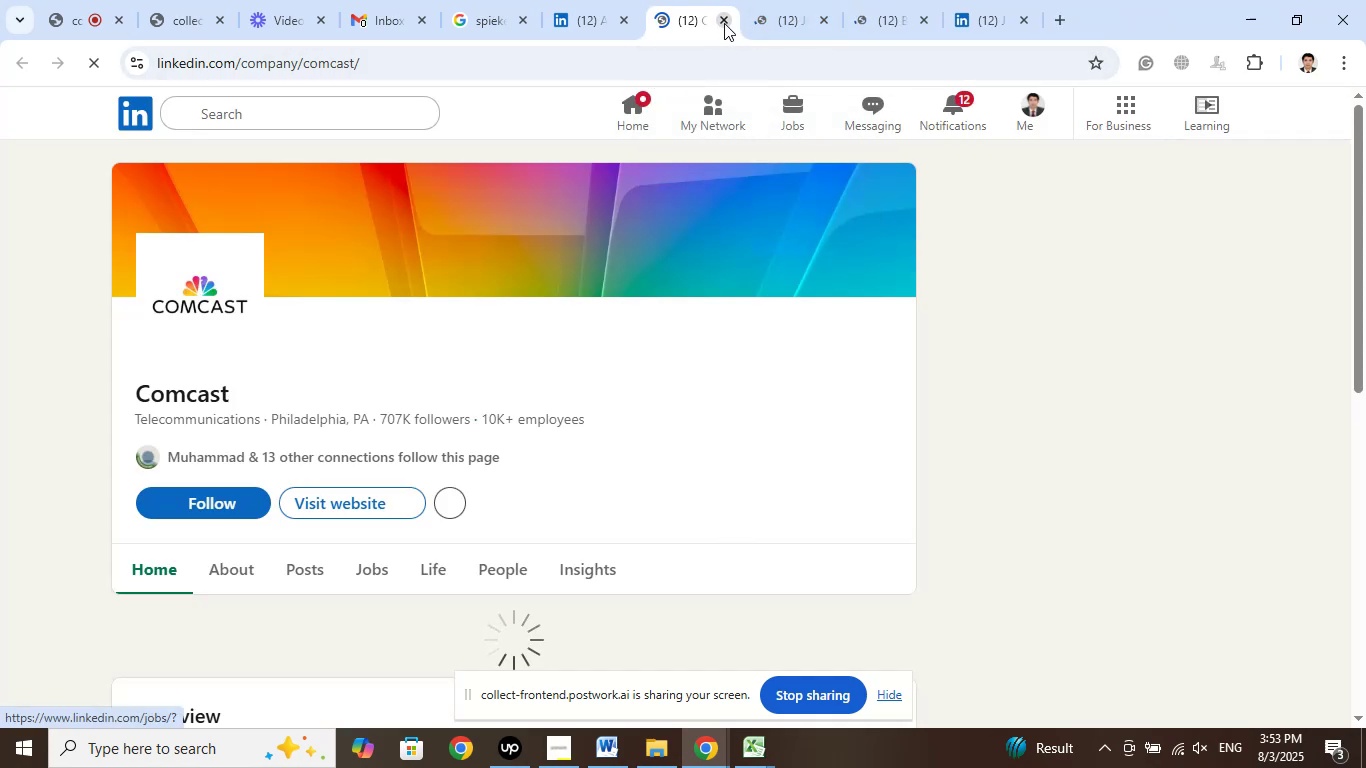 
left_click([725, 19])
 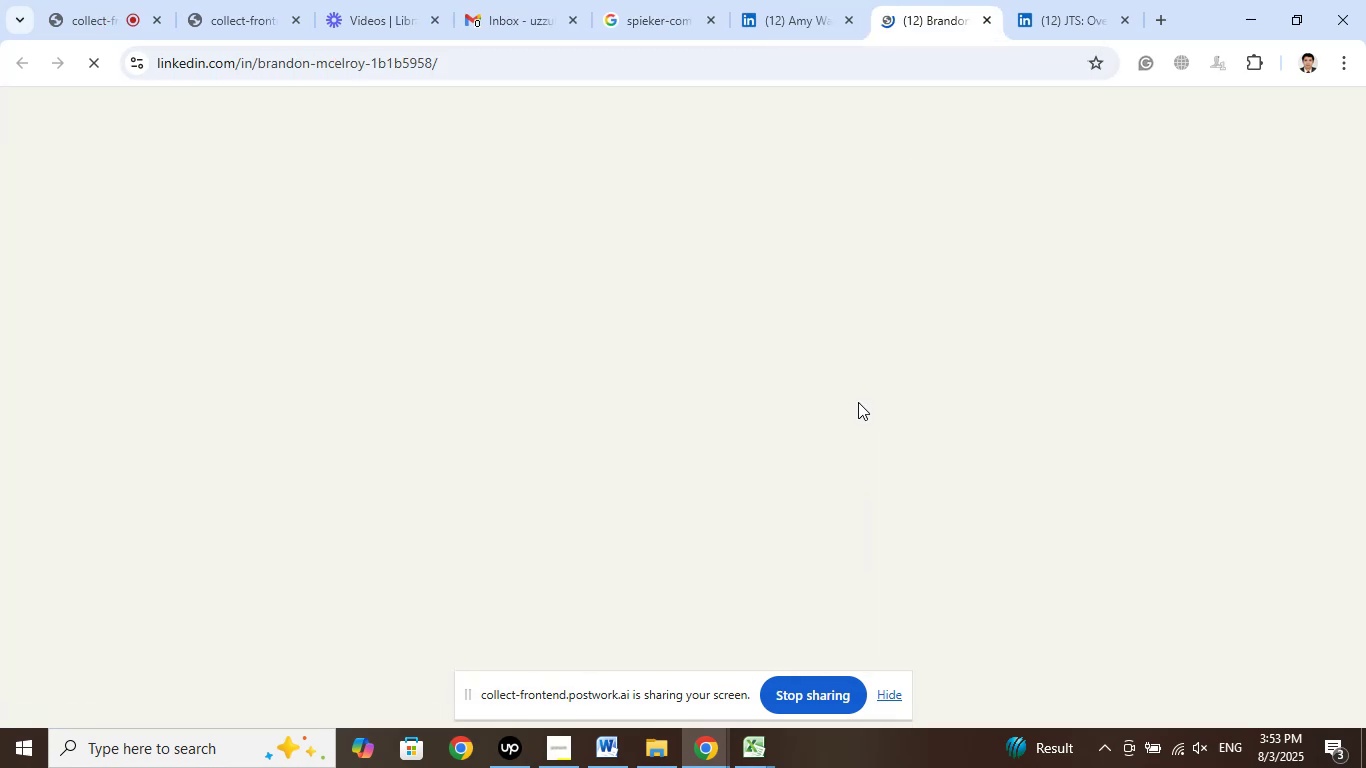 
wait(14.08)
 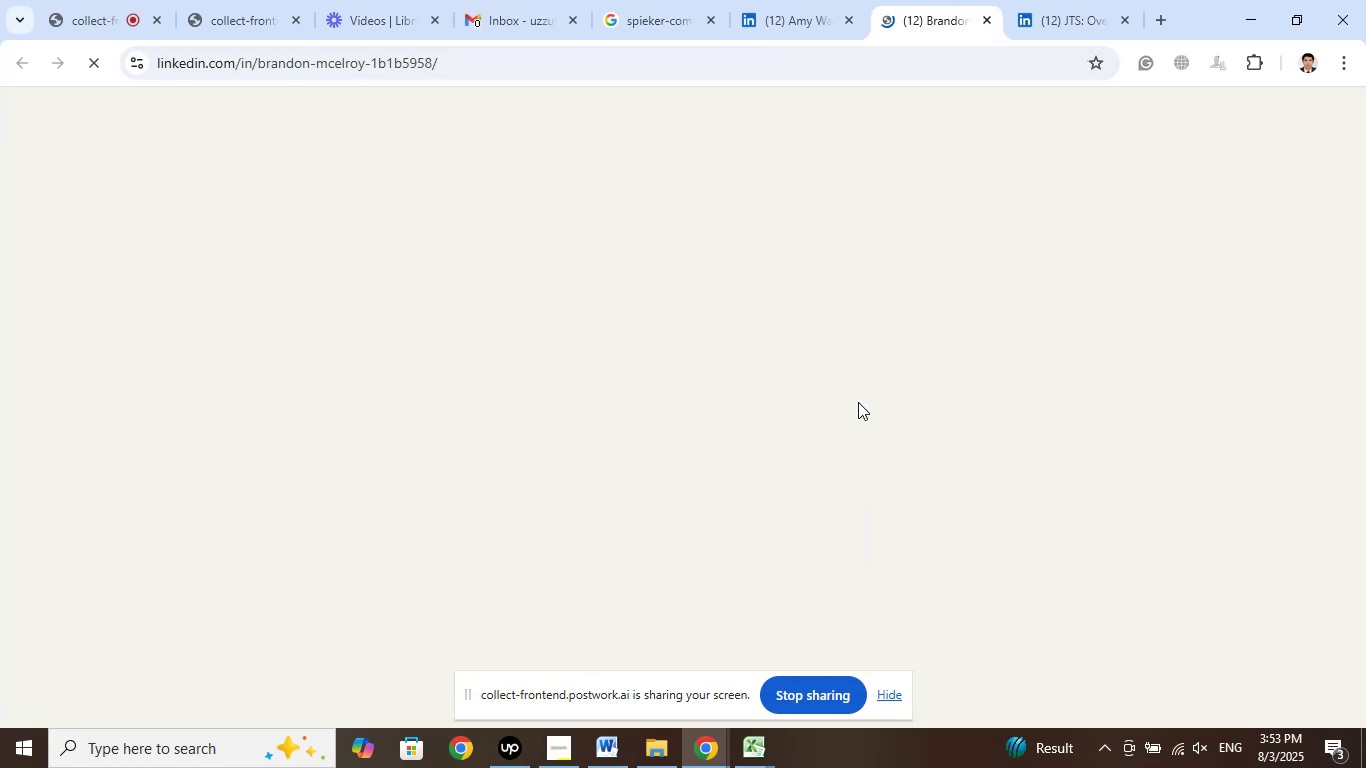 
left_click([982, 25])
 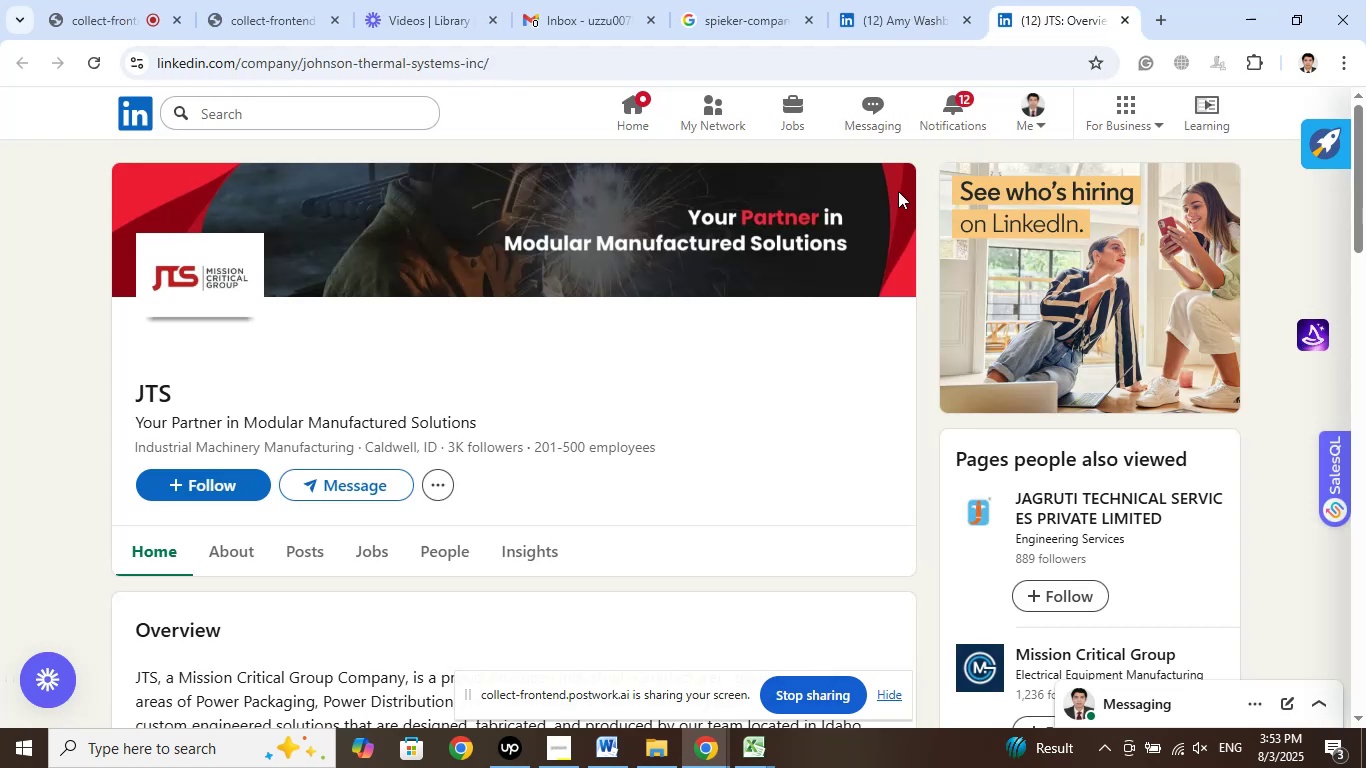 
left_click([912, 10])
 